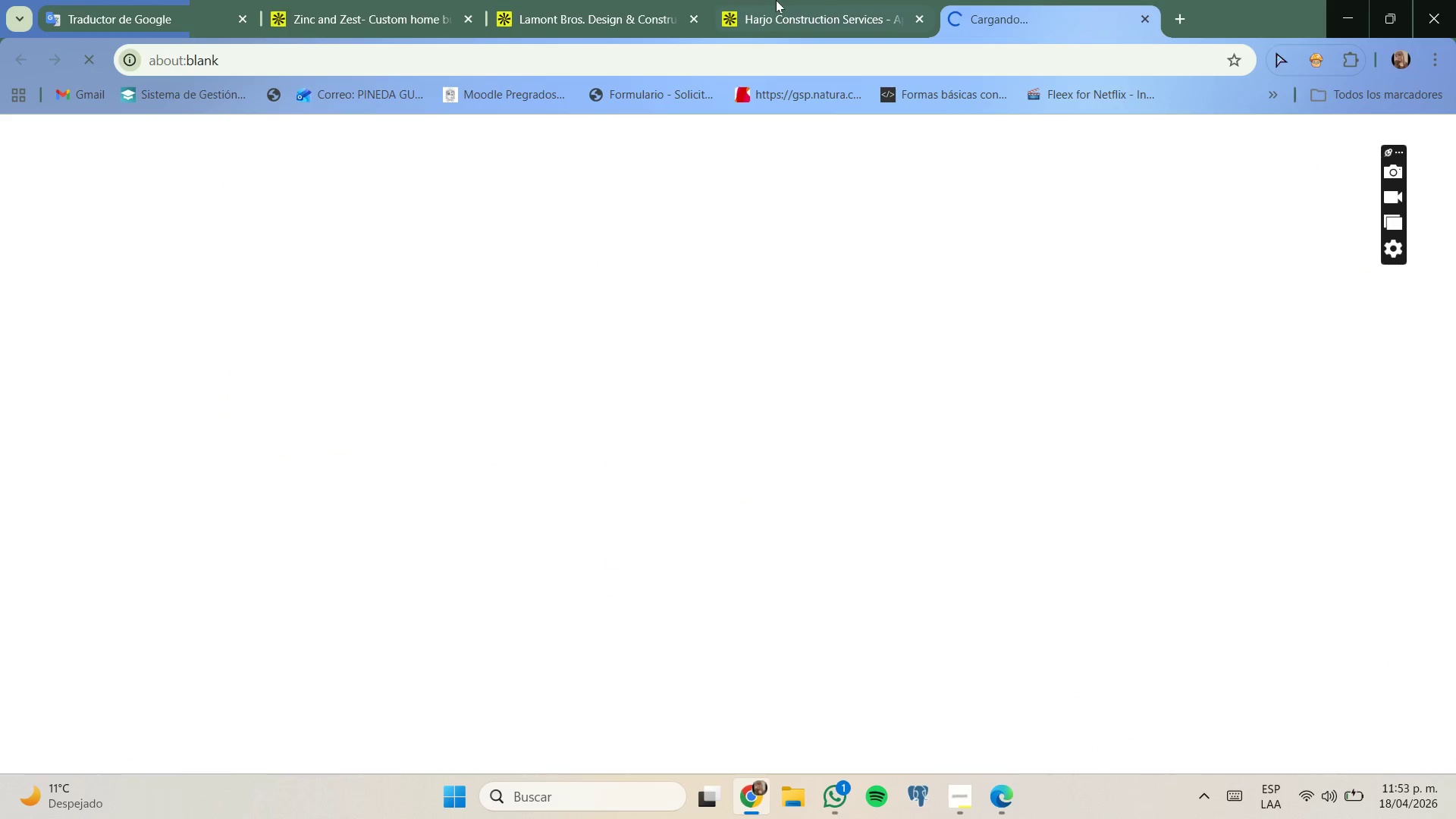 
mouse_move([855, 142])
 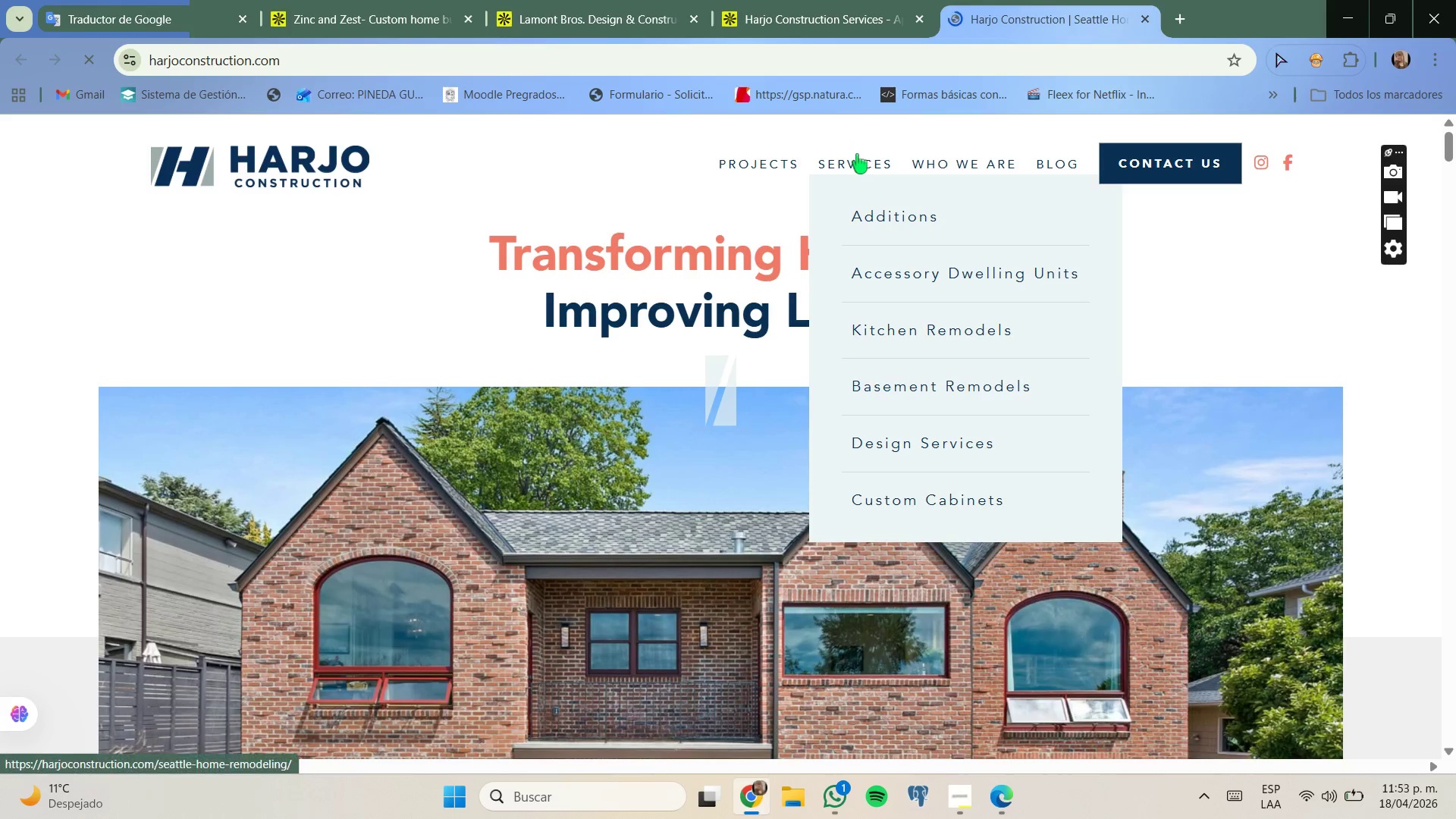 
mouse_move([858, 158])
 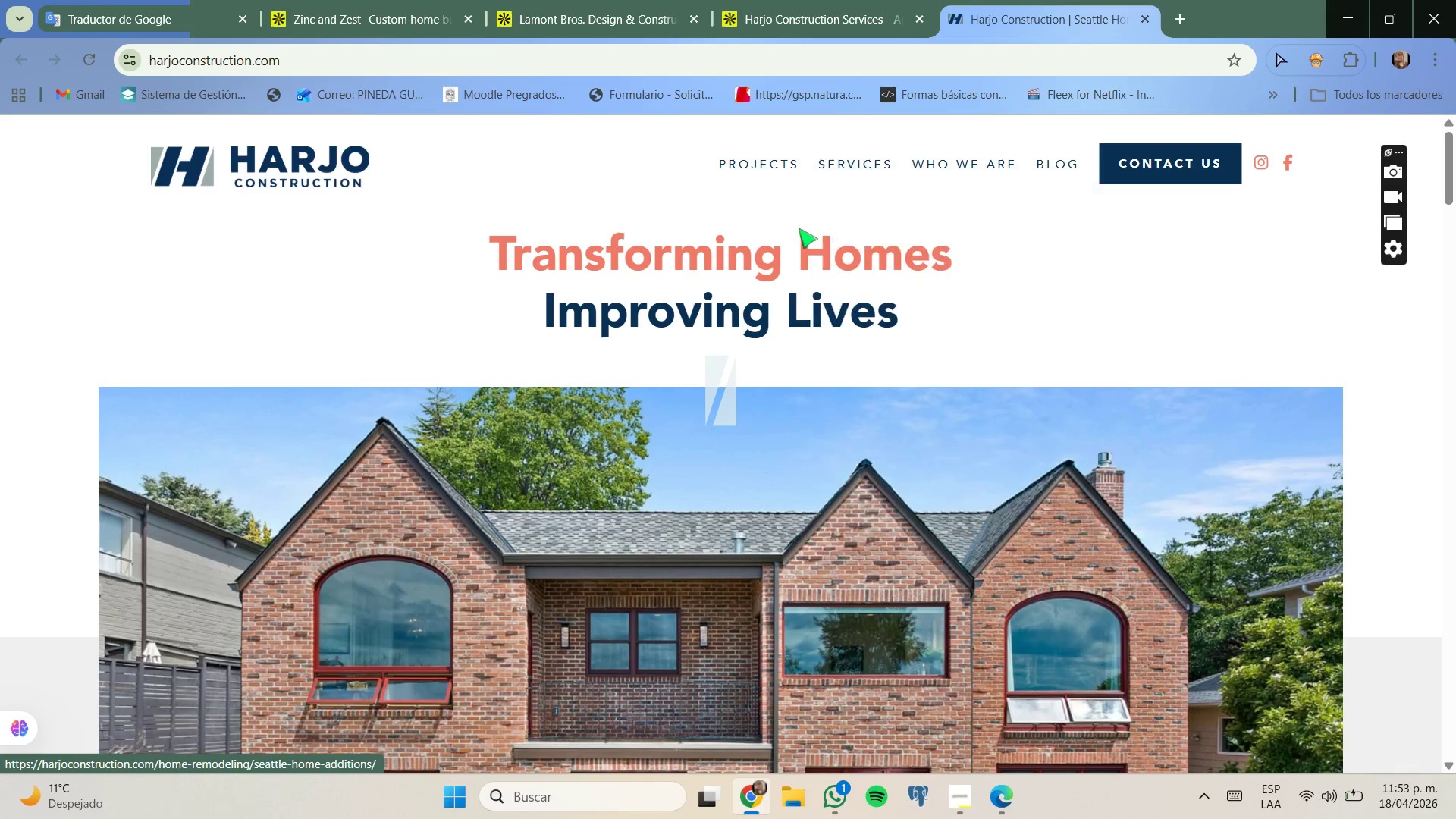 
scroll: coordinate [790, 226], scroll_direction: down, amount: 3.0
 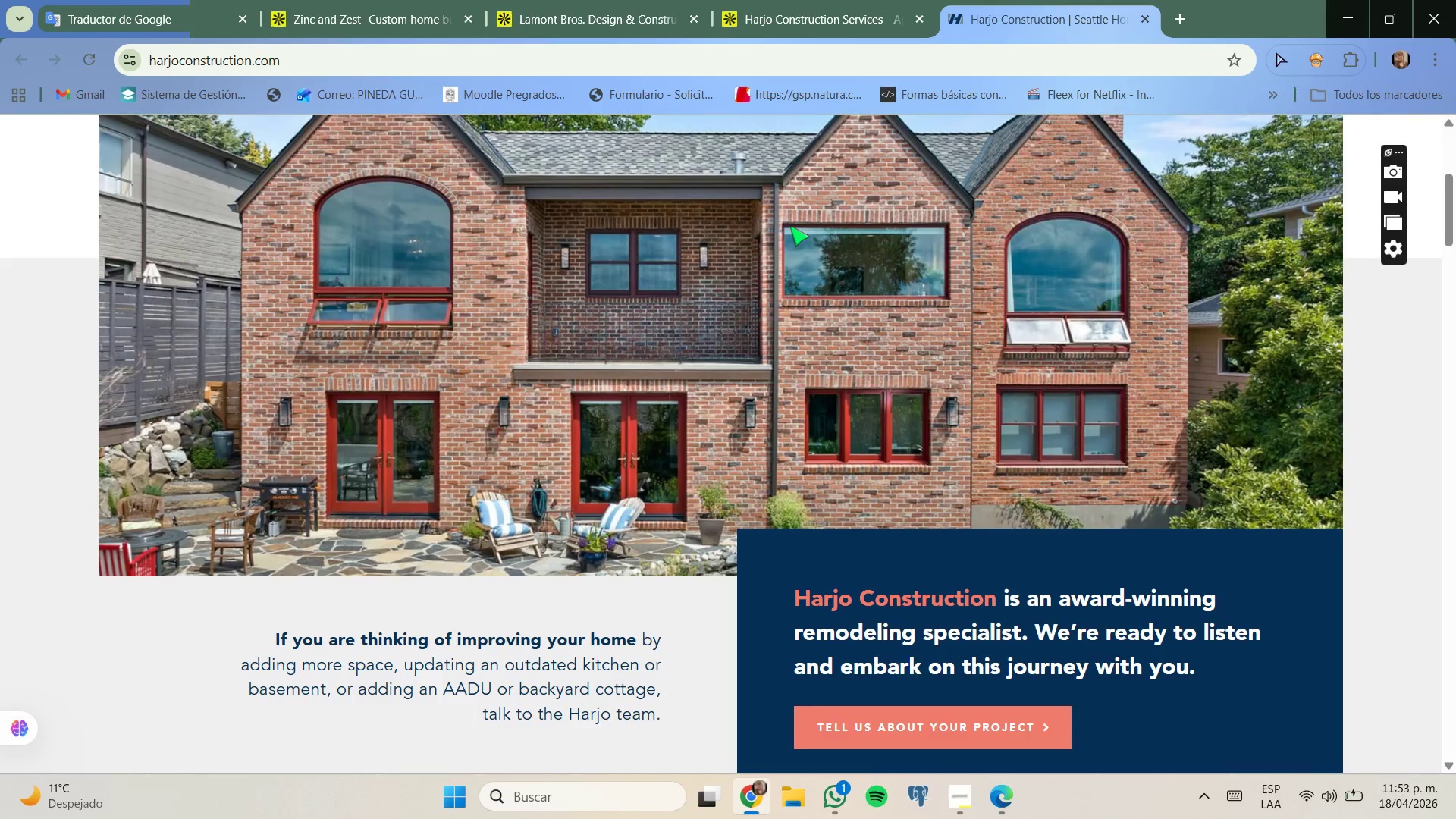 
left_click([839, 0])
 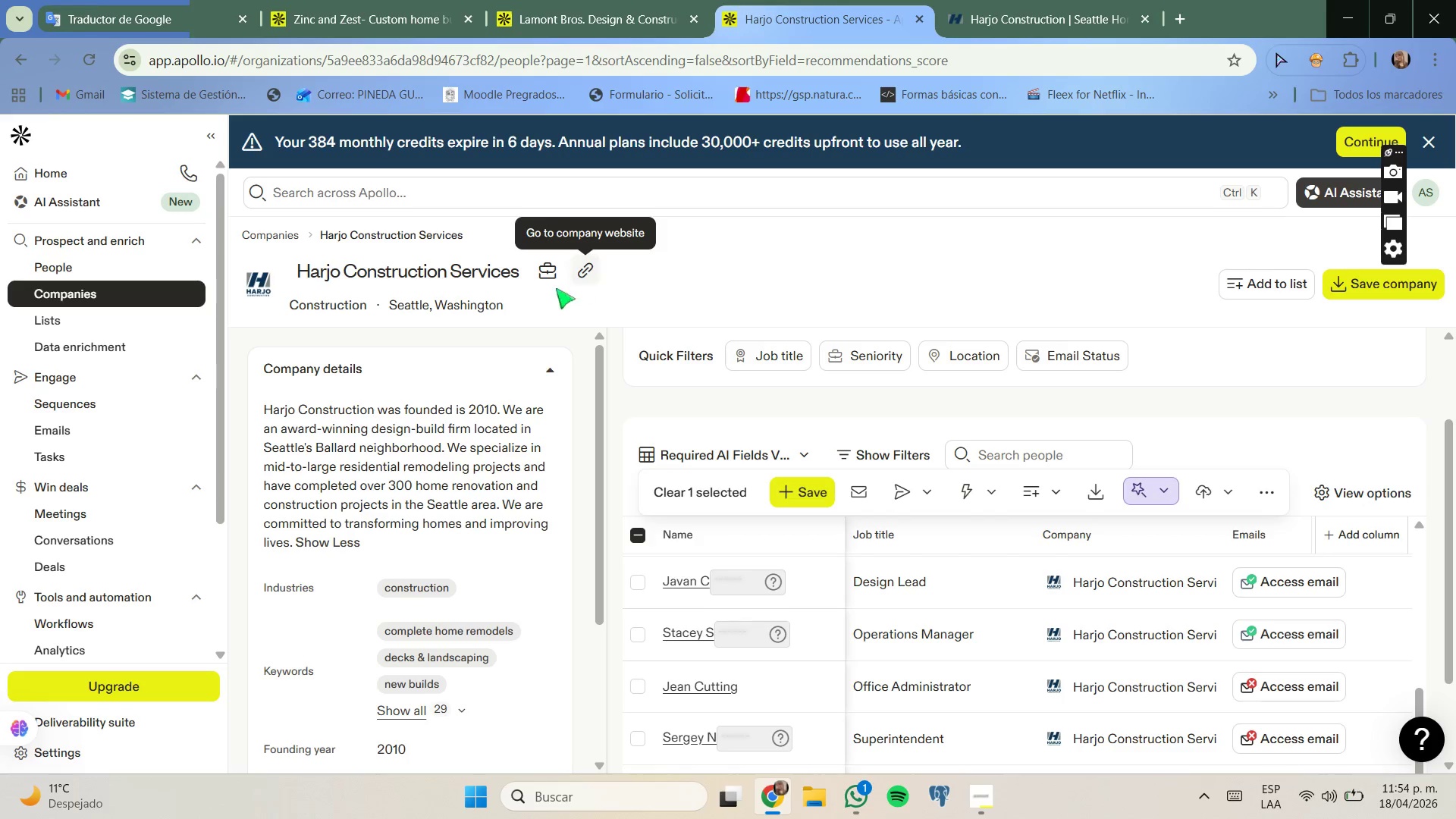 
scroll: coordinate [791, 224], scroll_direction: up, amount: 3.0
 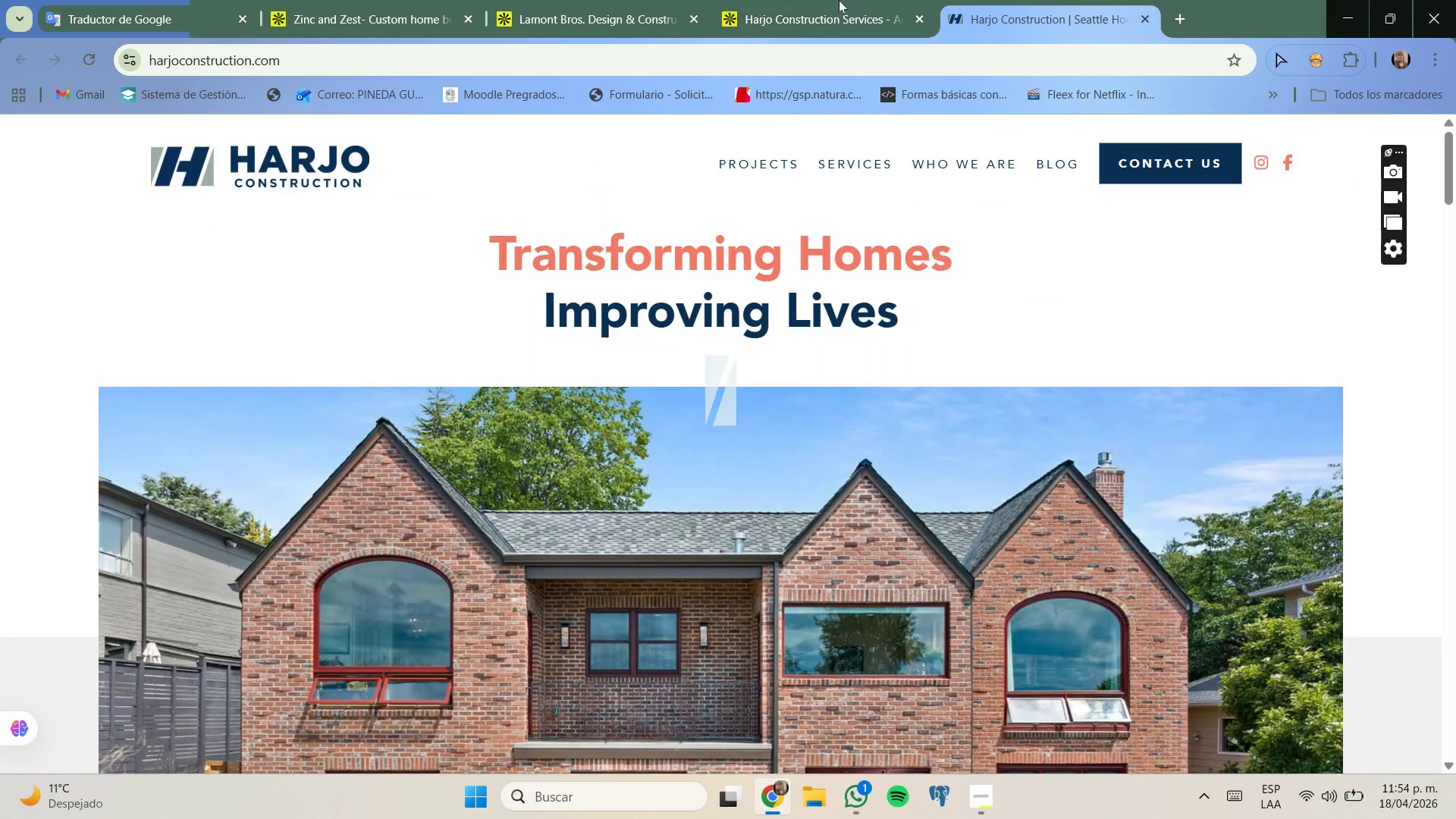 
left_click_drag(start_coordinate=[524, 298], to_coordinate=[512, 298])
 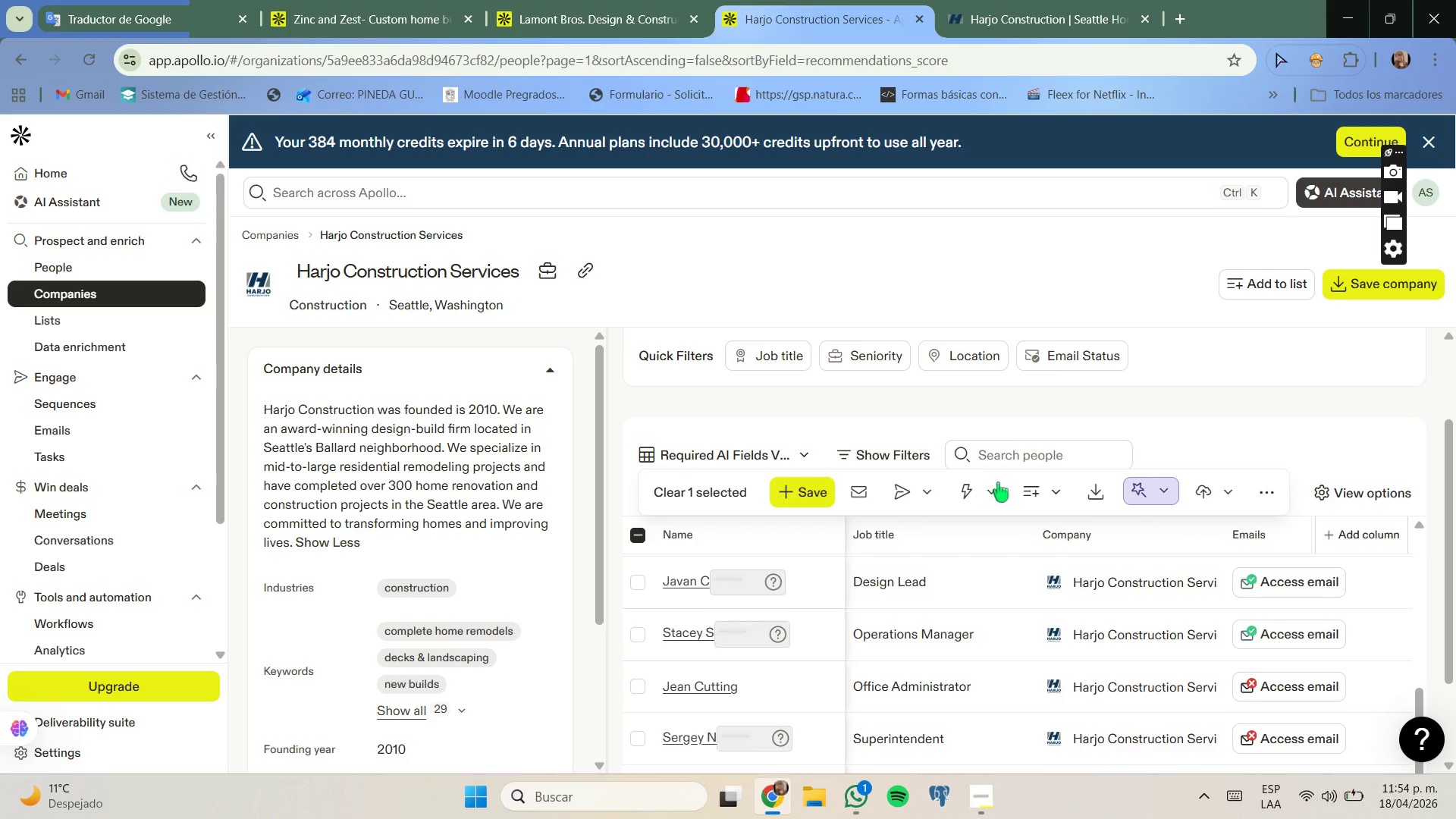 
left_click([1046, 500])
 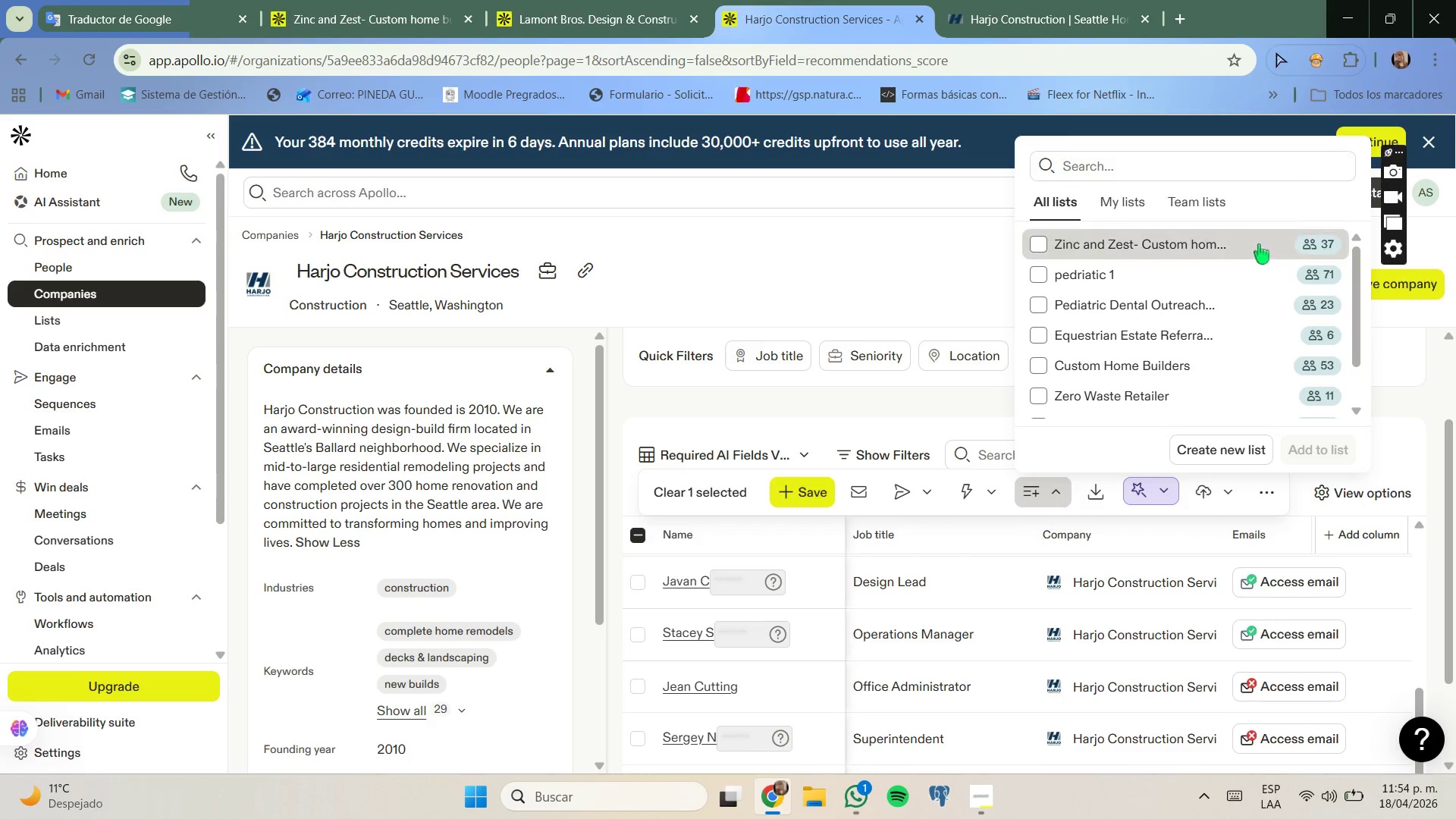 
left_click([1307, 453])
 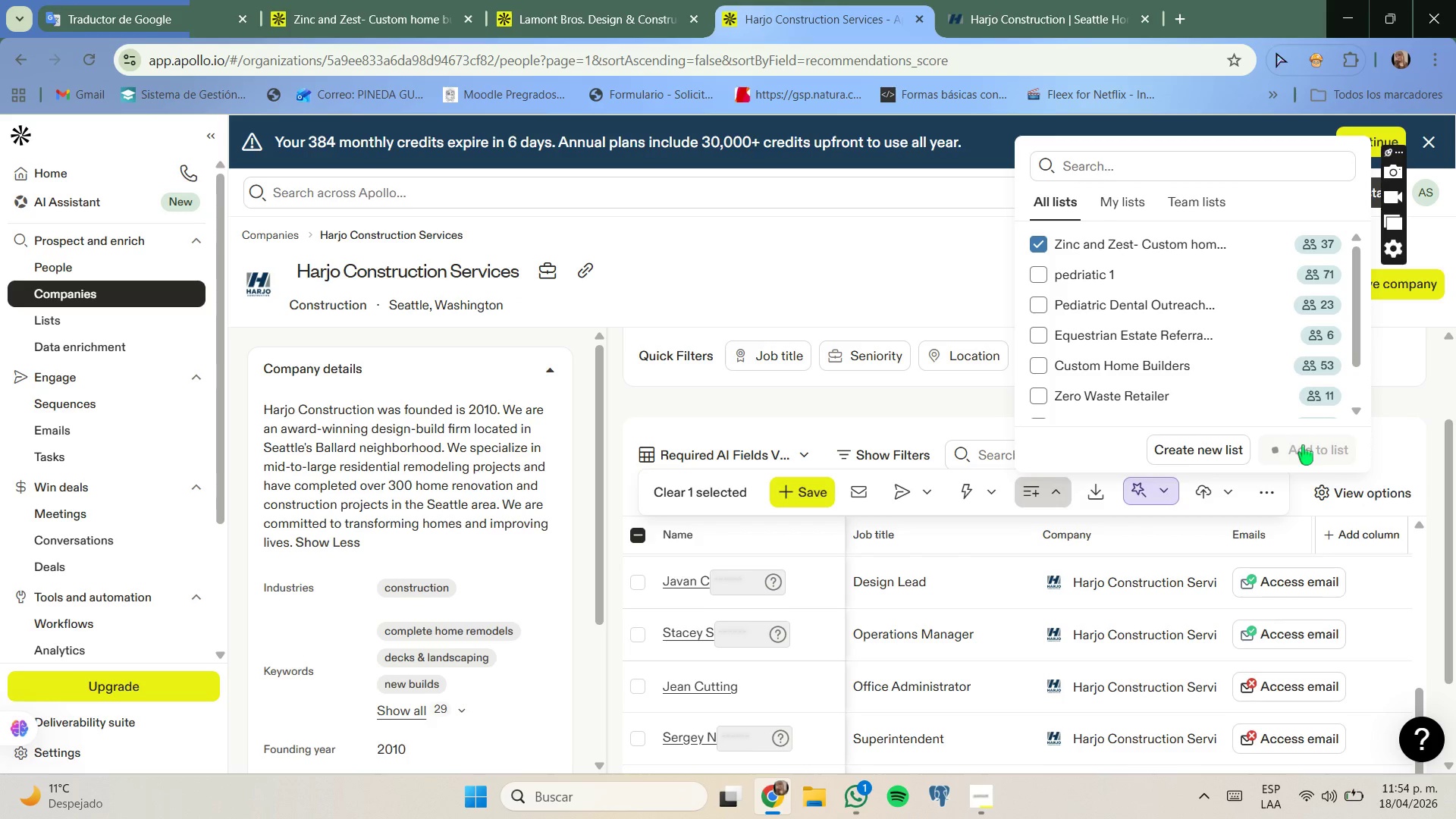 
left_click_drag(start_coordinate=[617, 0], to_coordinate=[617, 17])
 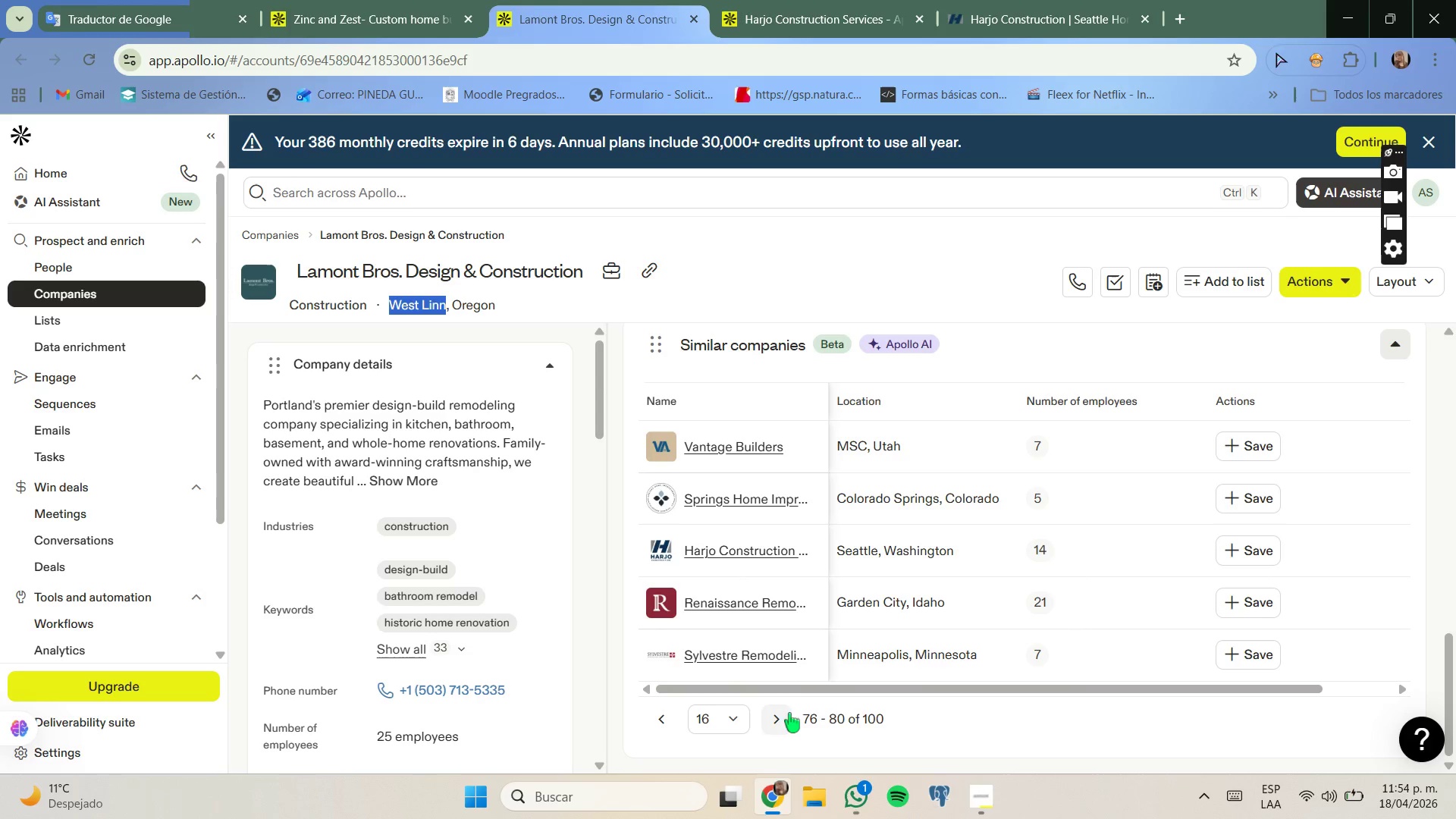 
left_click([782, 716])
 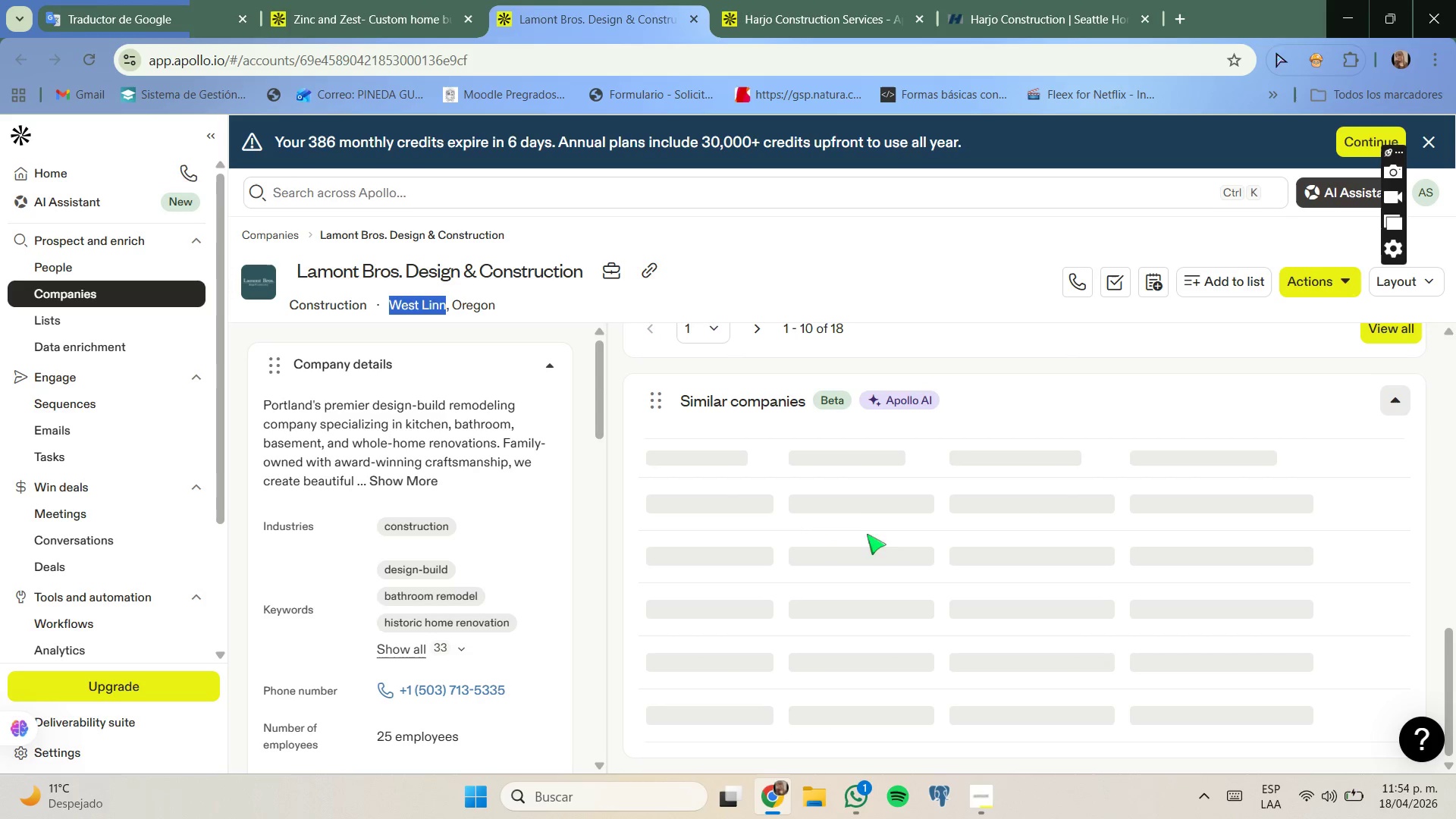 
mouse_move([889, 472])
 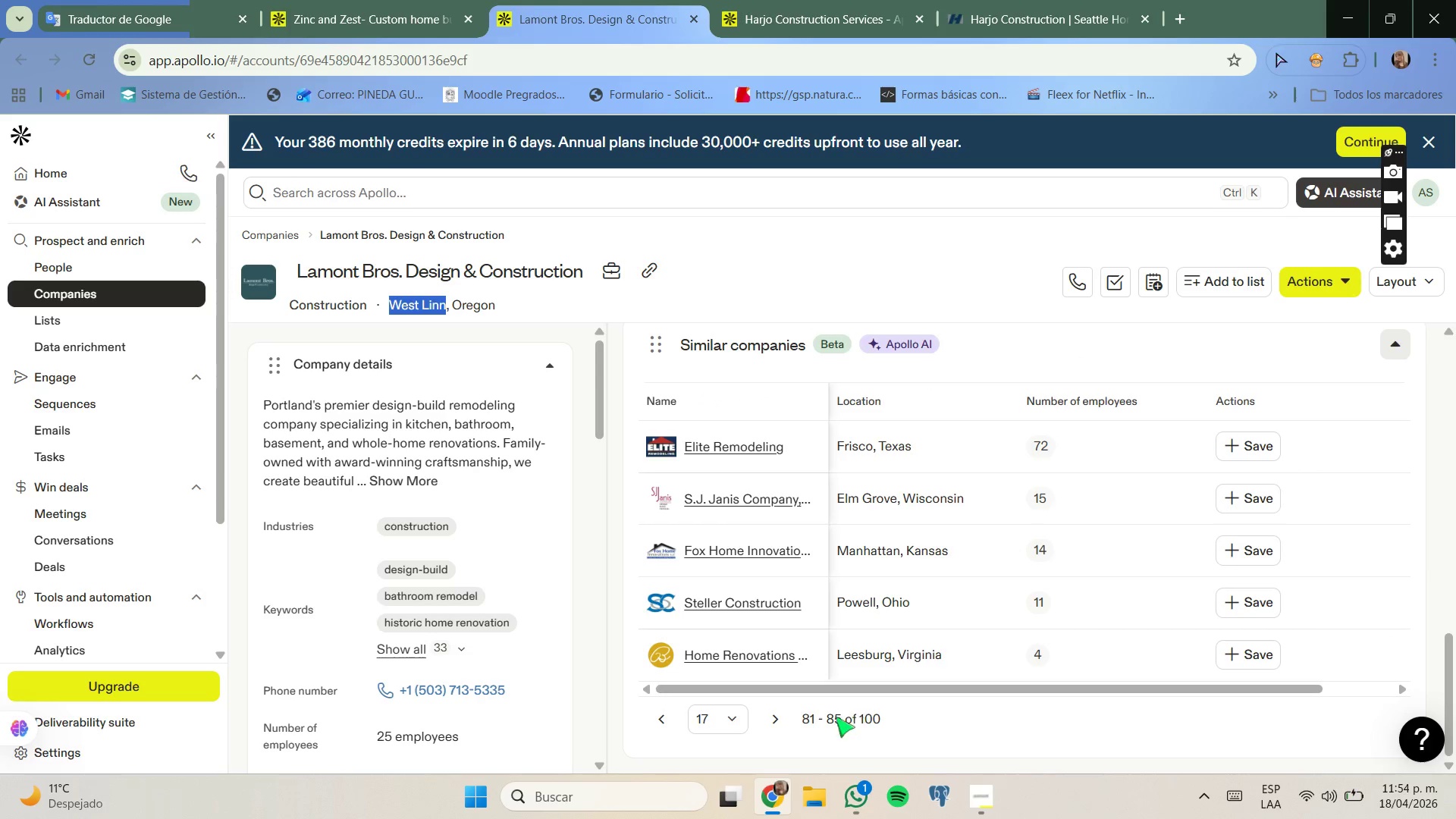 
left_click([780, 717])
 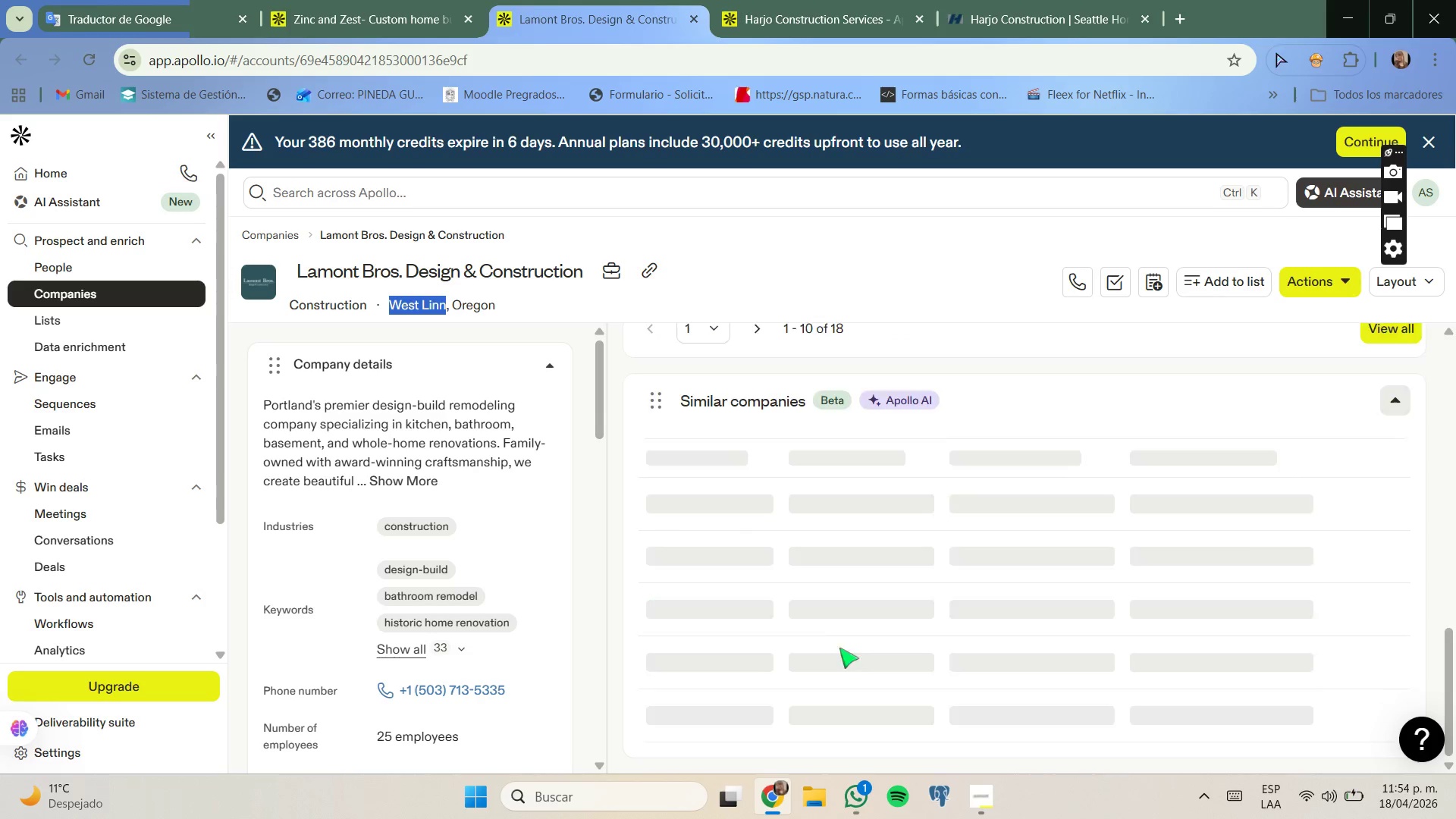 
mouse_move([865, 619])
 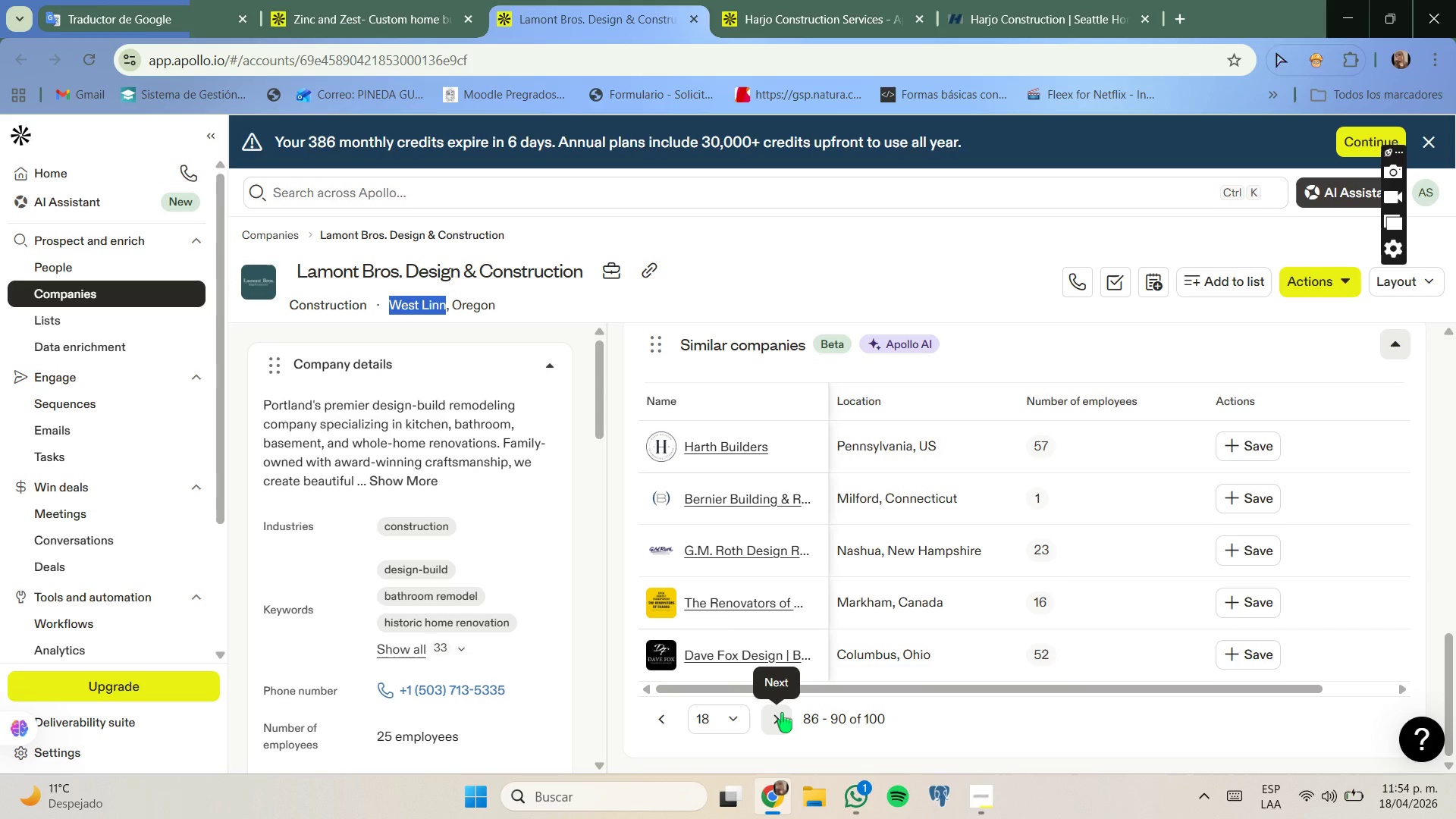 
left_click([782, 713])
 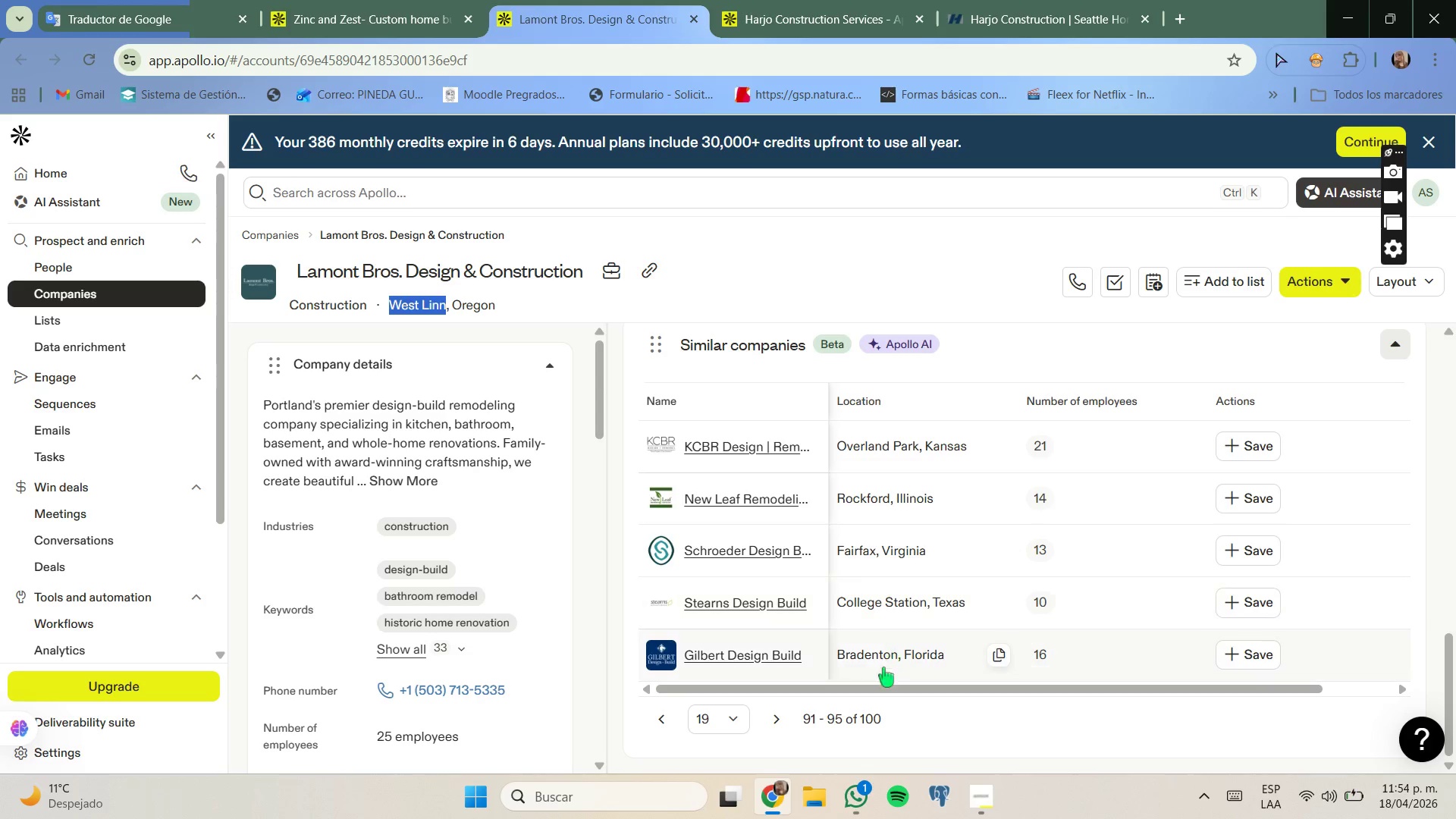 
left_click([786, 714])
 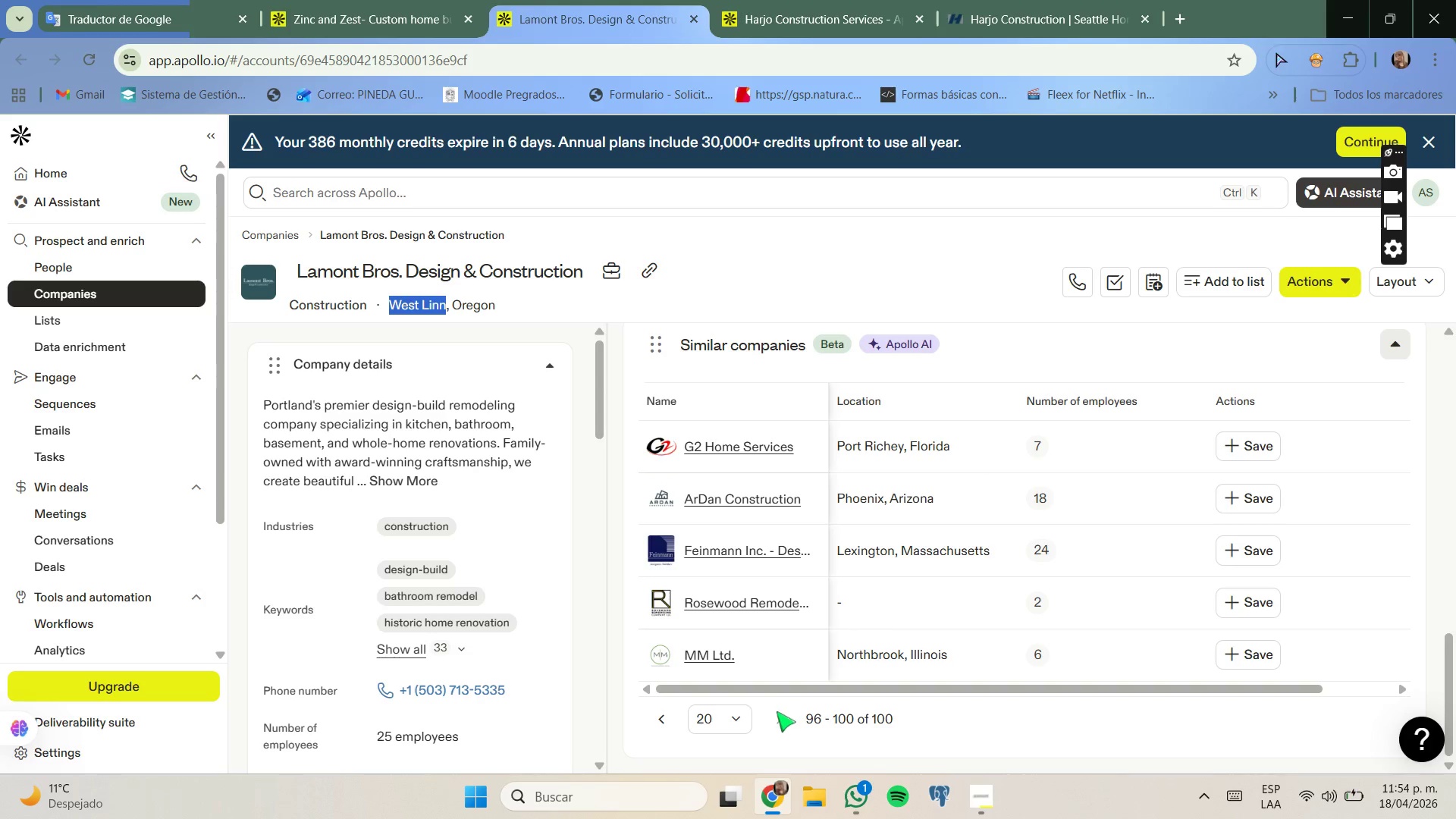 
wait(7.0)
 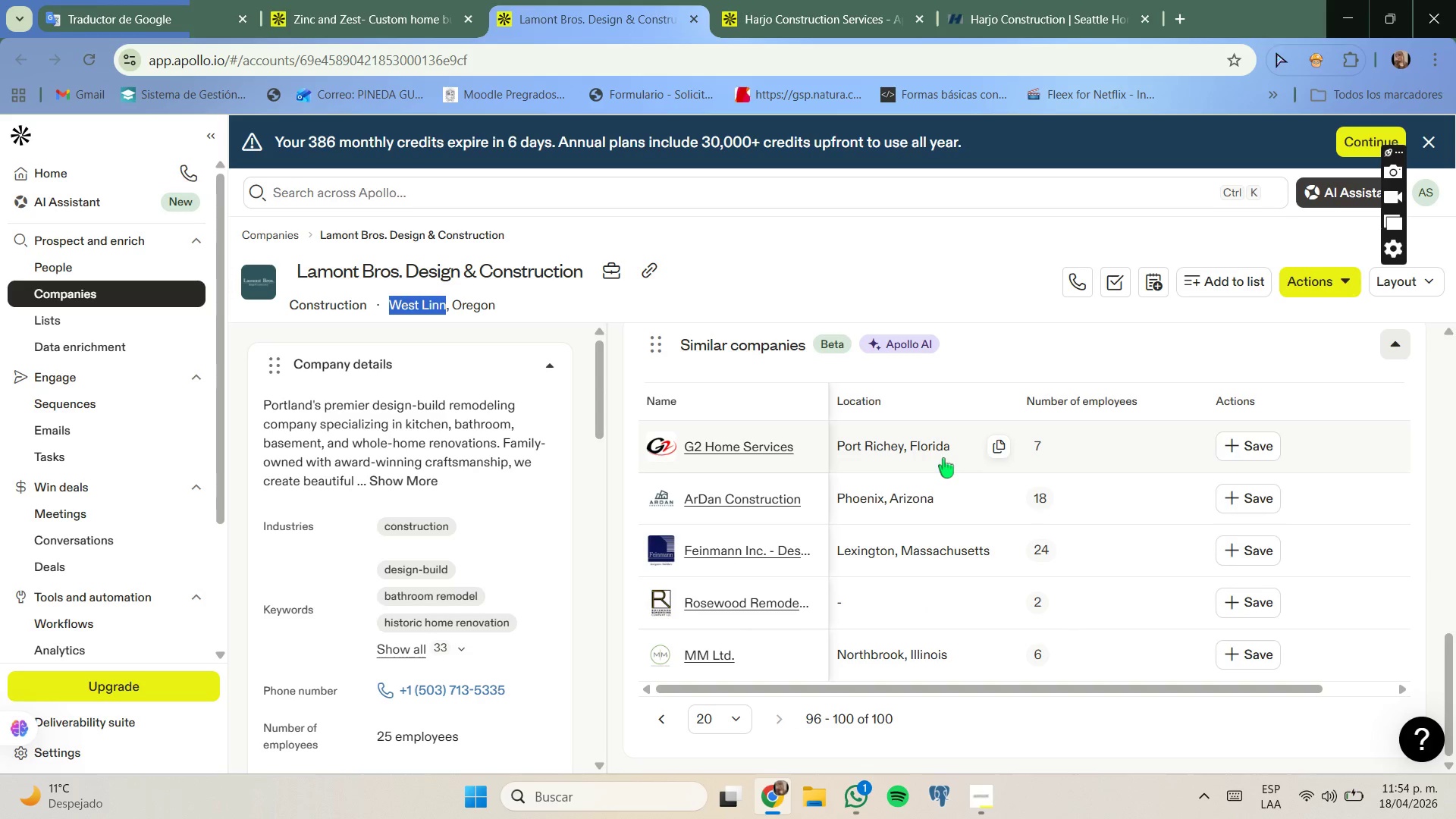 
left_click([459, 0])
 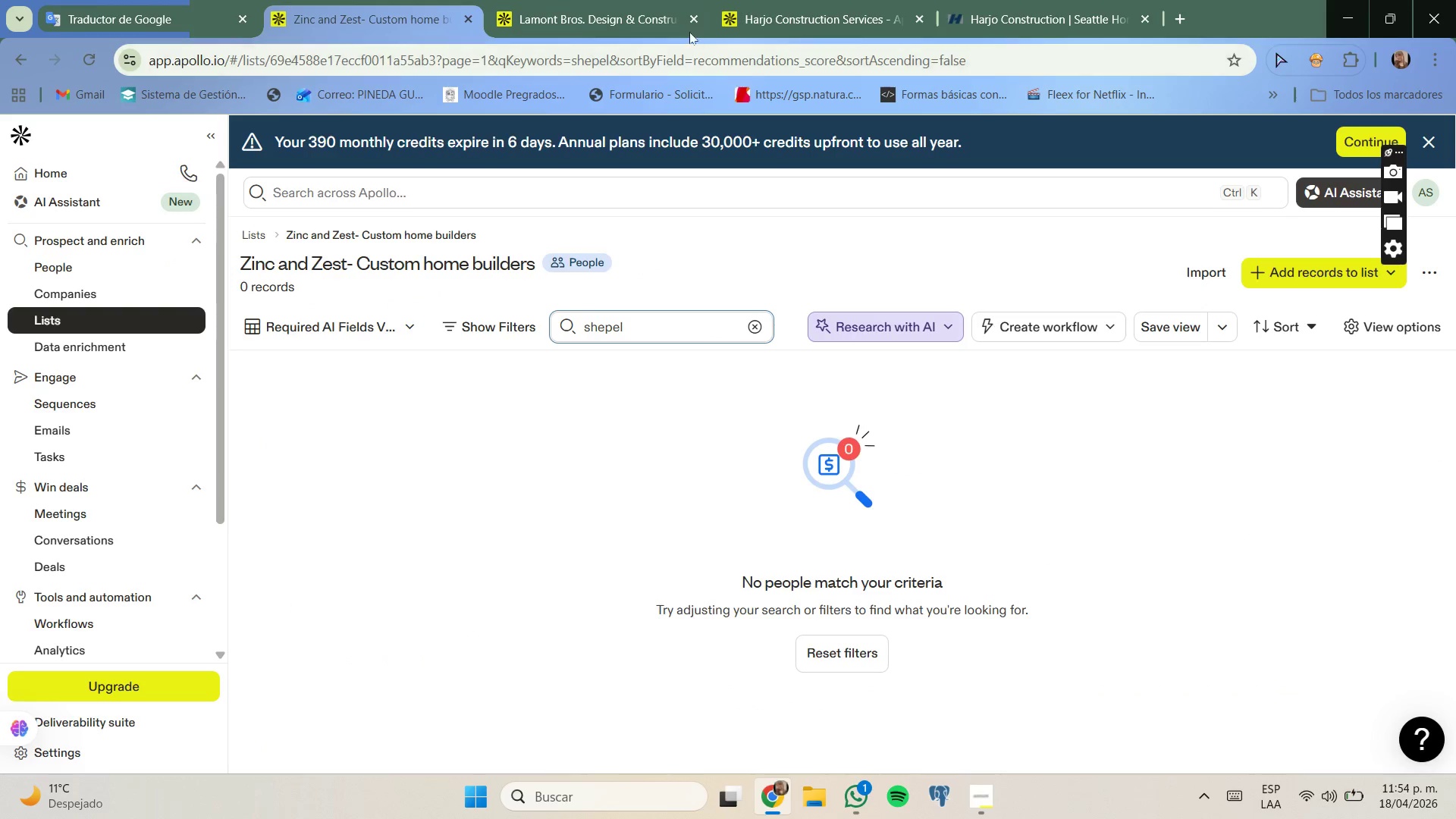 
left_click([692, 24])
 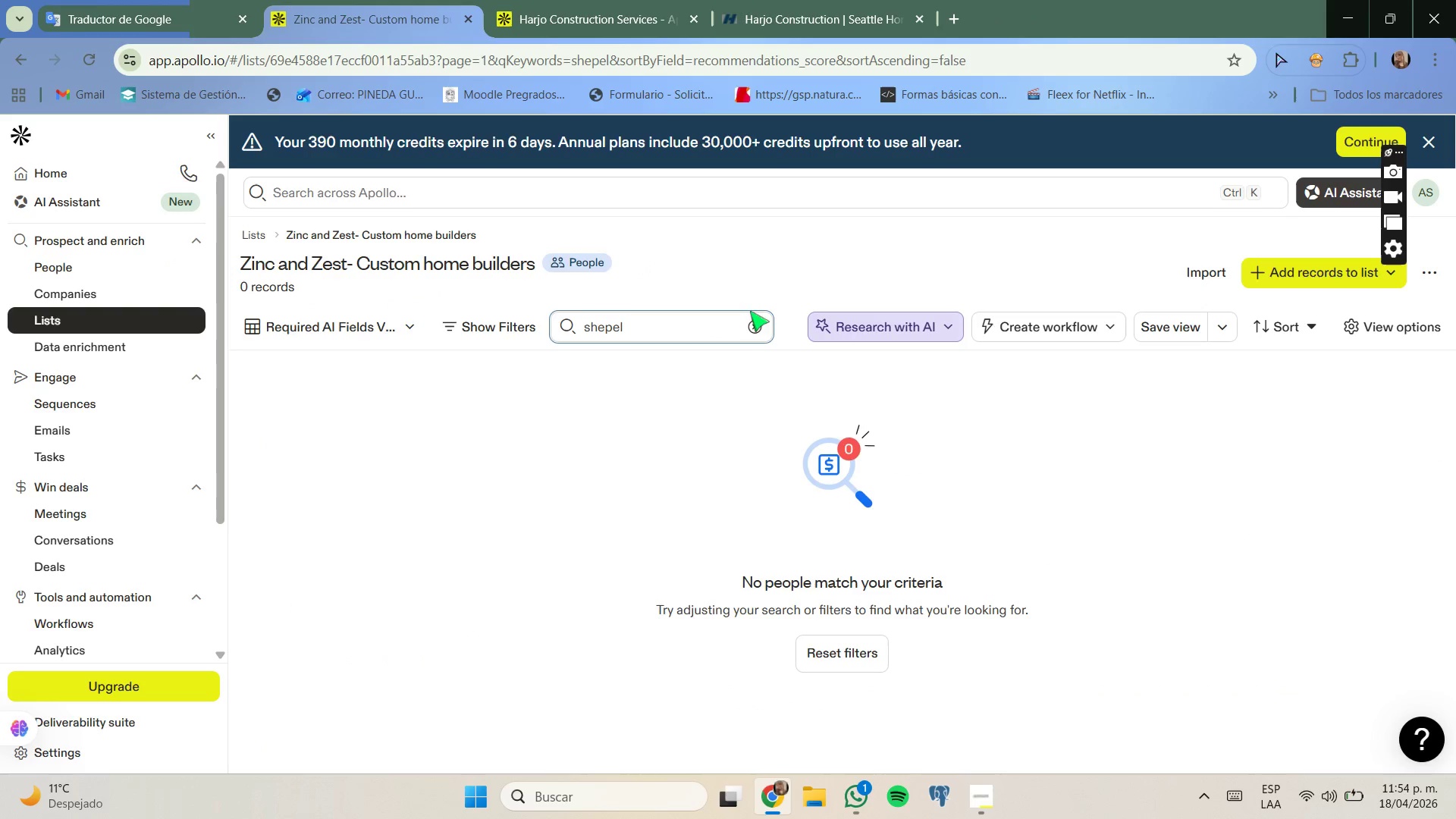 
left_click([752, 322])
 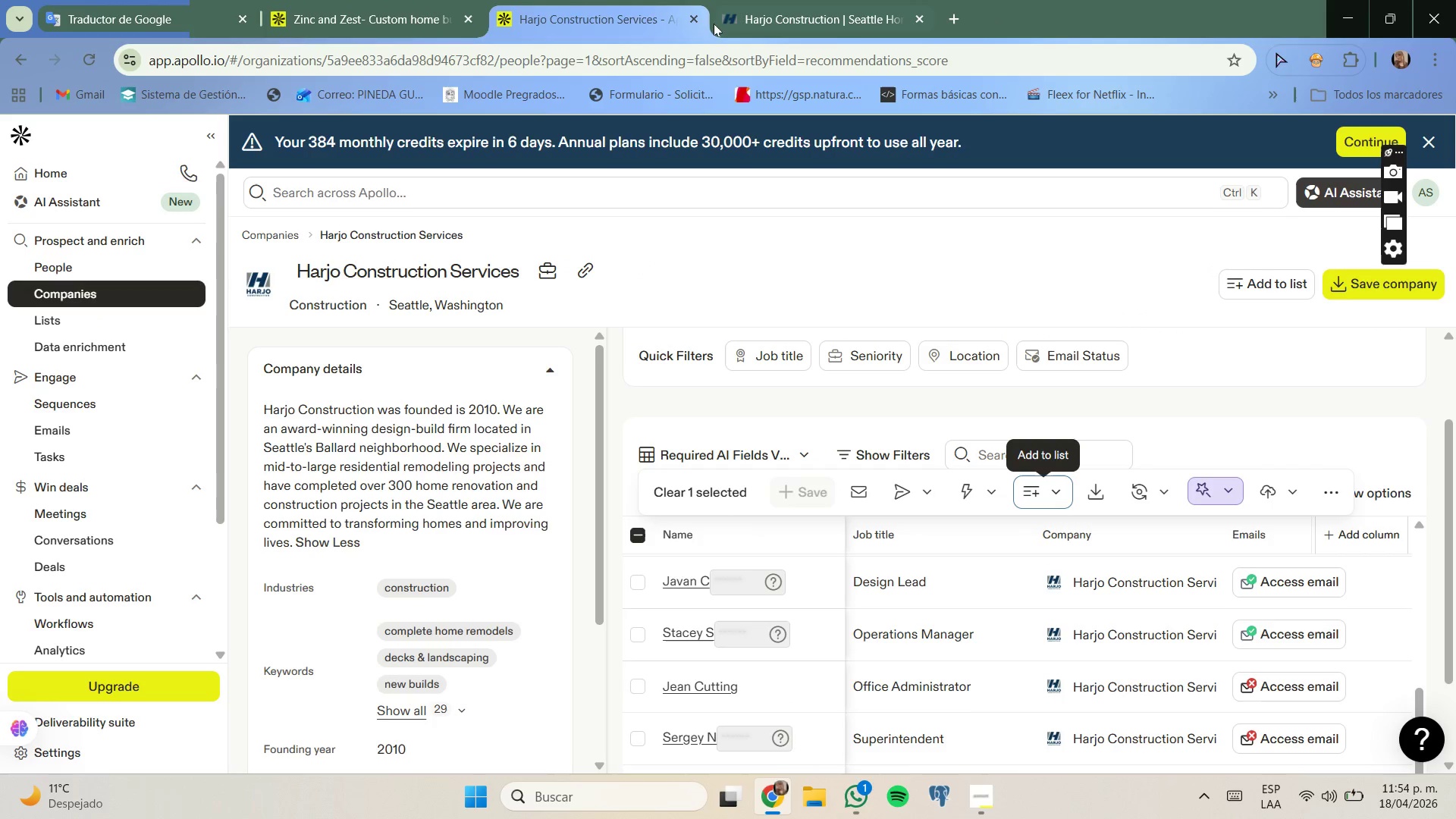 
left_click([695, 17])
 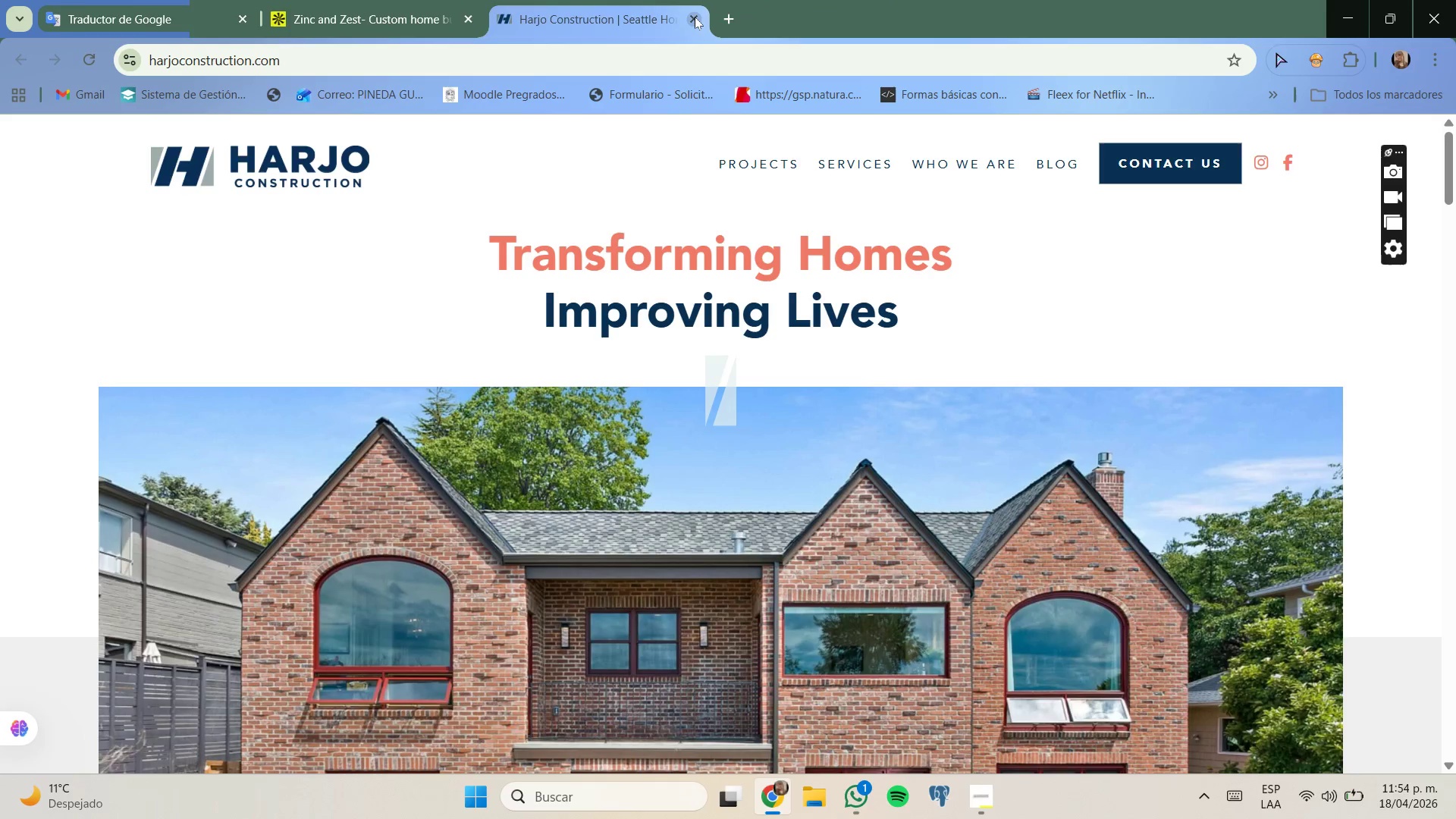 
left_click([695, 17])
 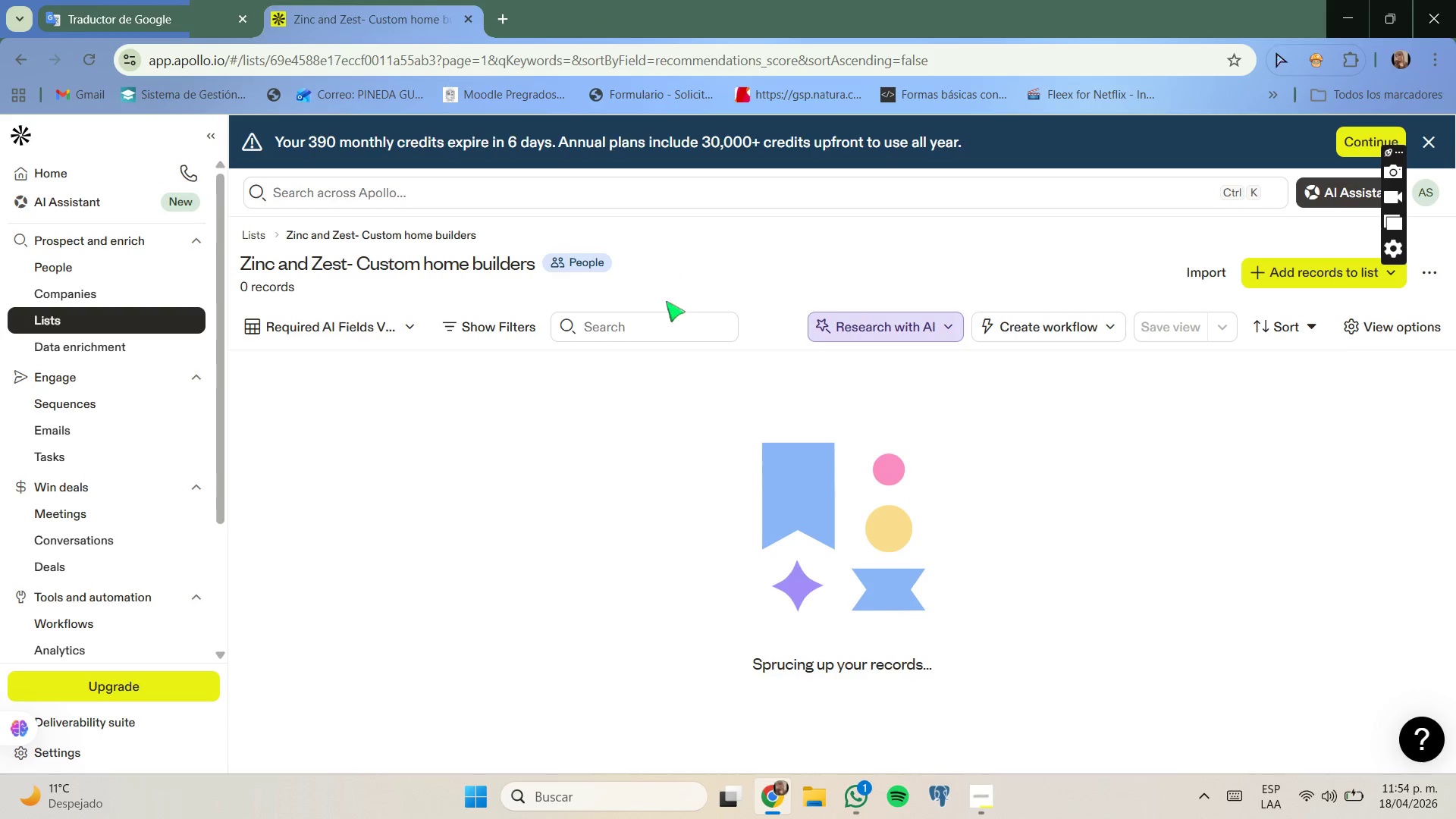 
mouse_move([695, 381])
 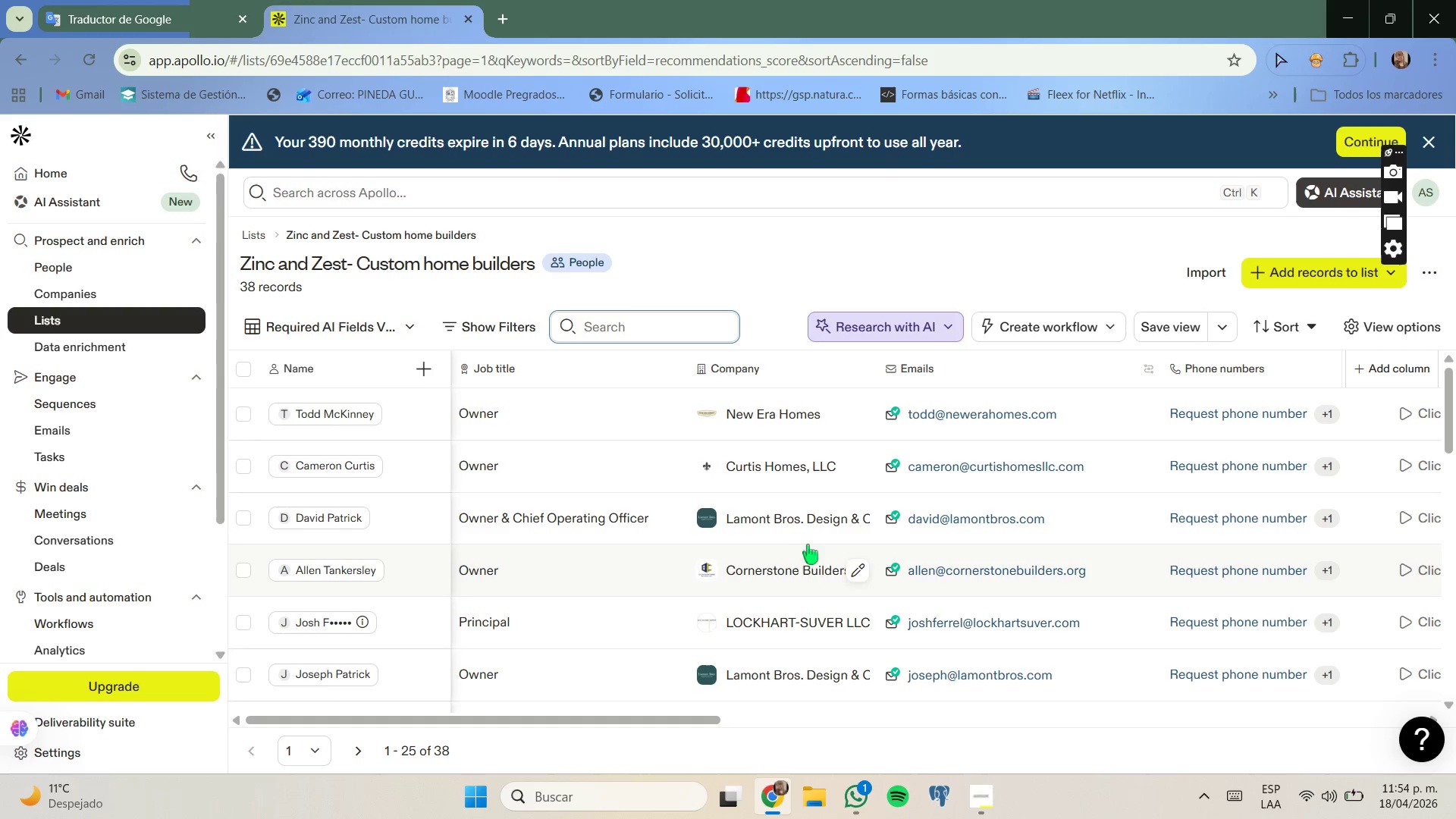 
right_click([805, 566])
 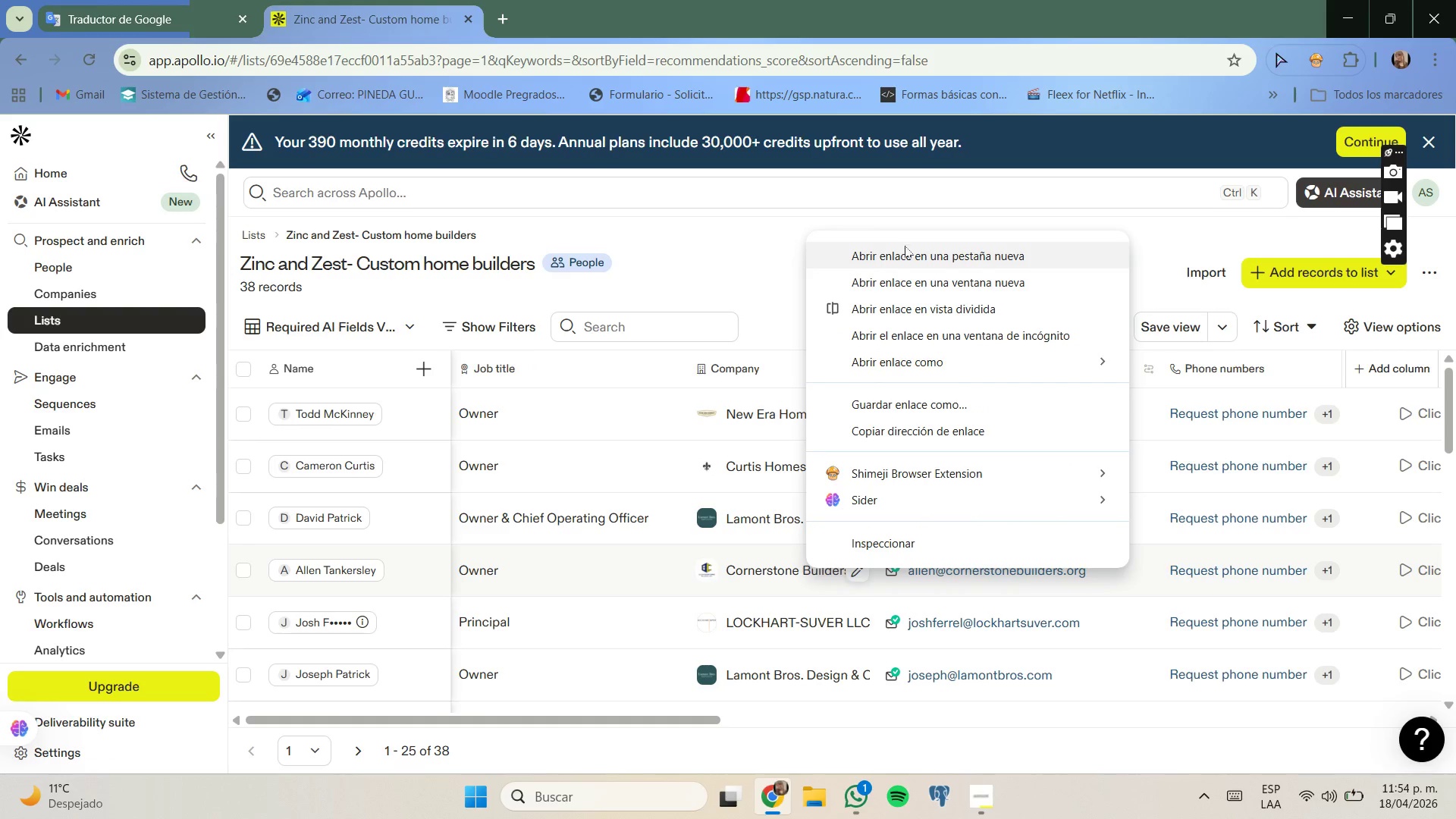 
left_click([905, 253])
 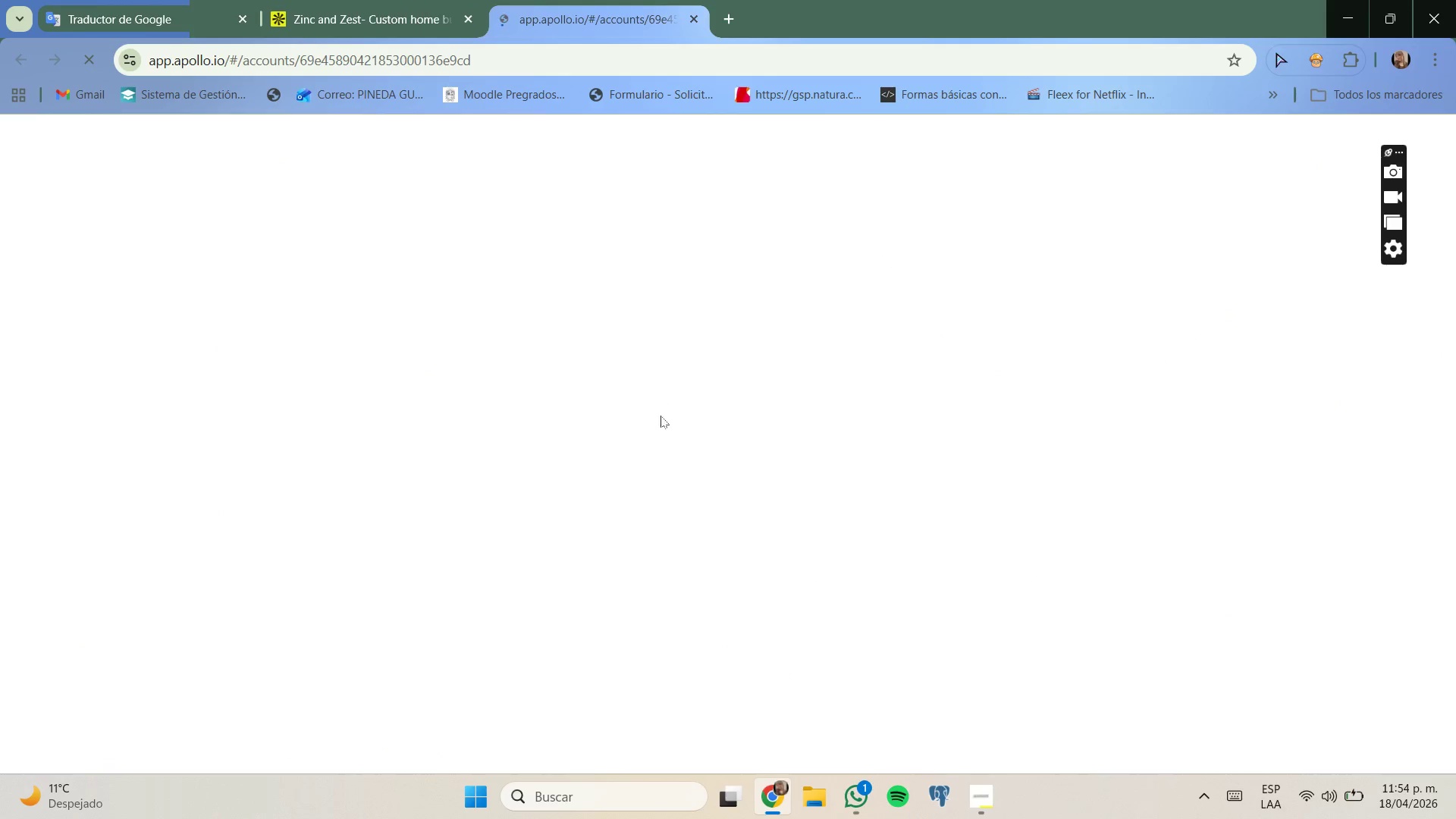 
mouse_move([703, 391])
 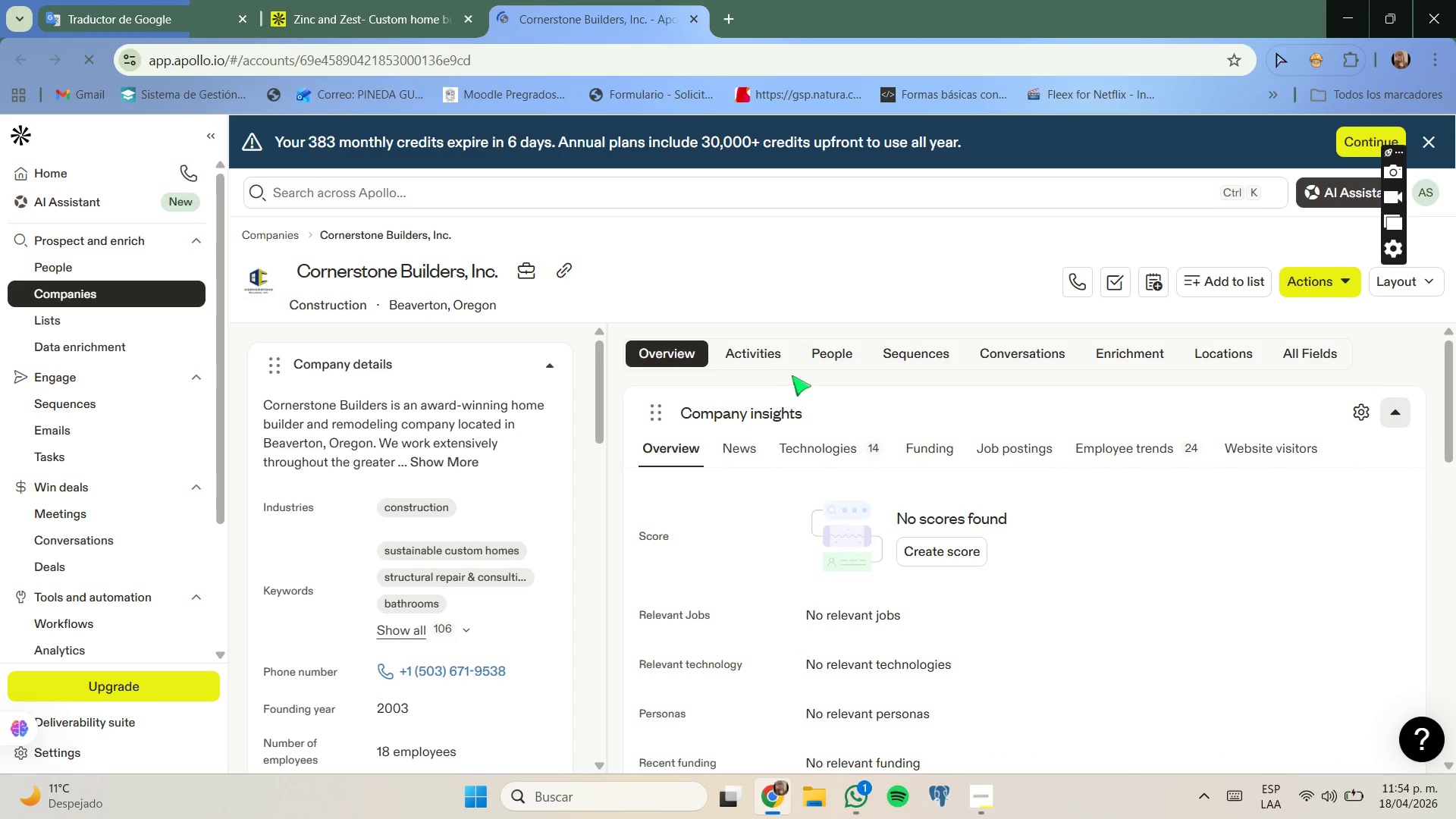 
scroll: coordinate [1006, 401], scroll_direction: down, amount: 12.0
 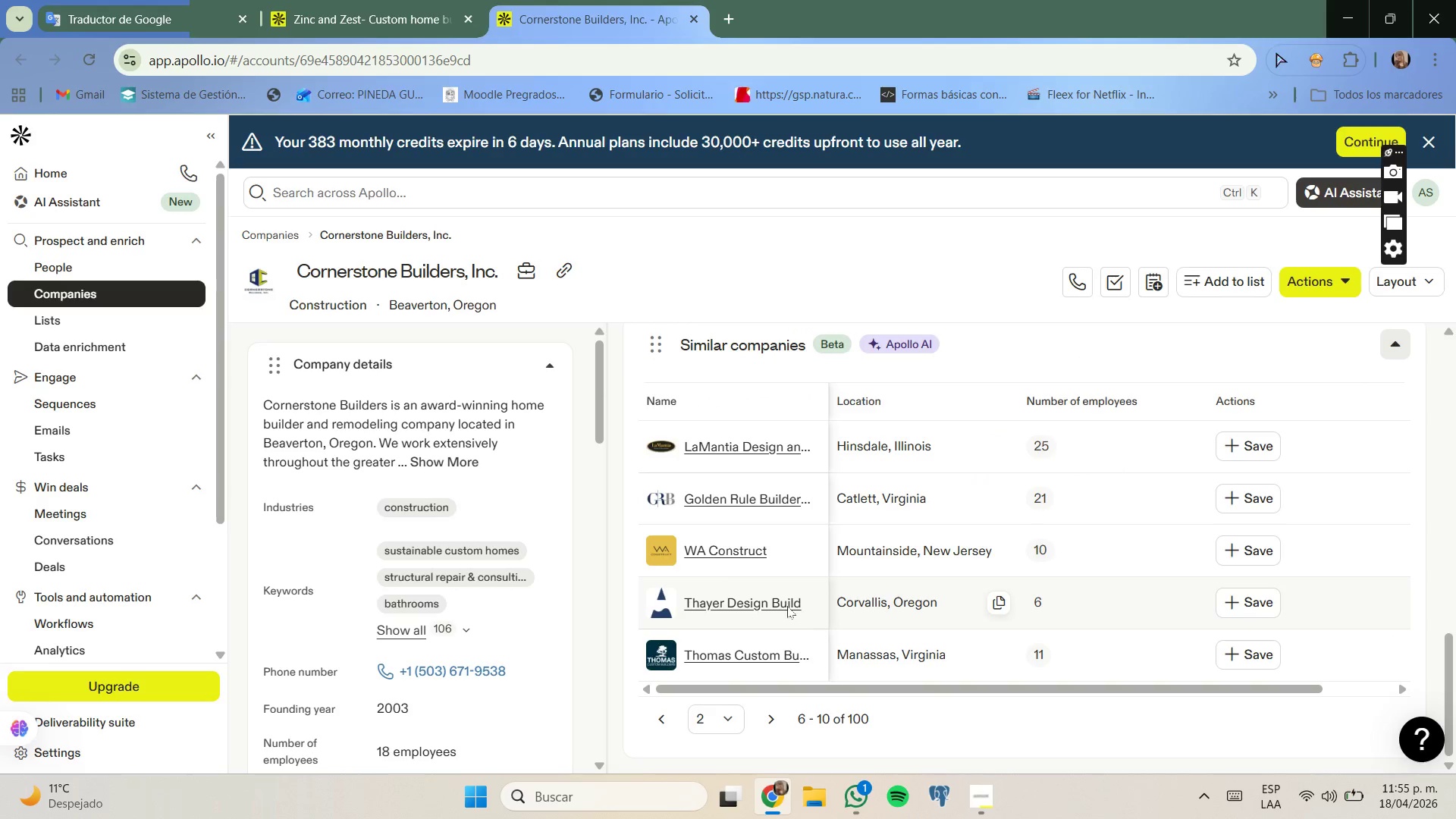 
left_click([763, 777])
 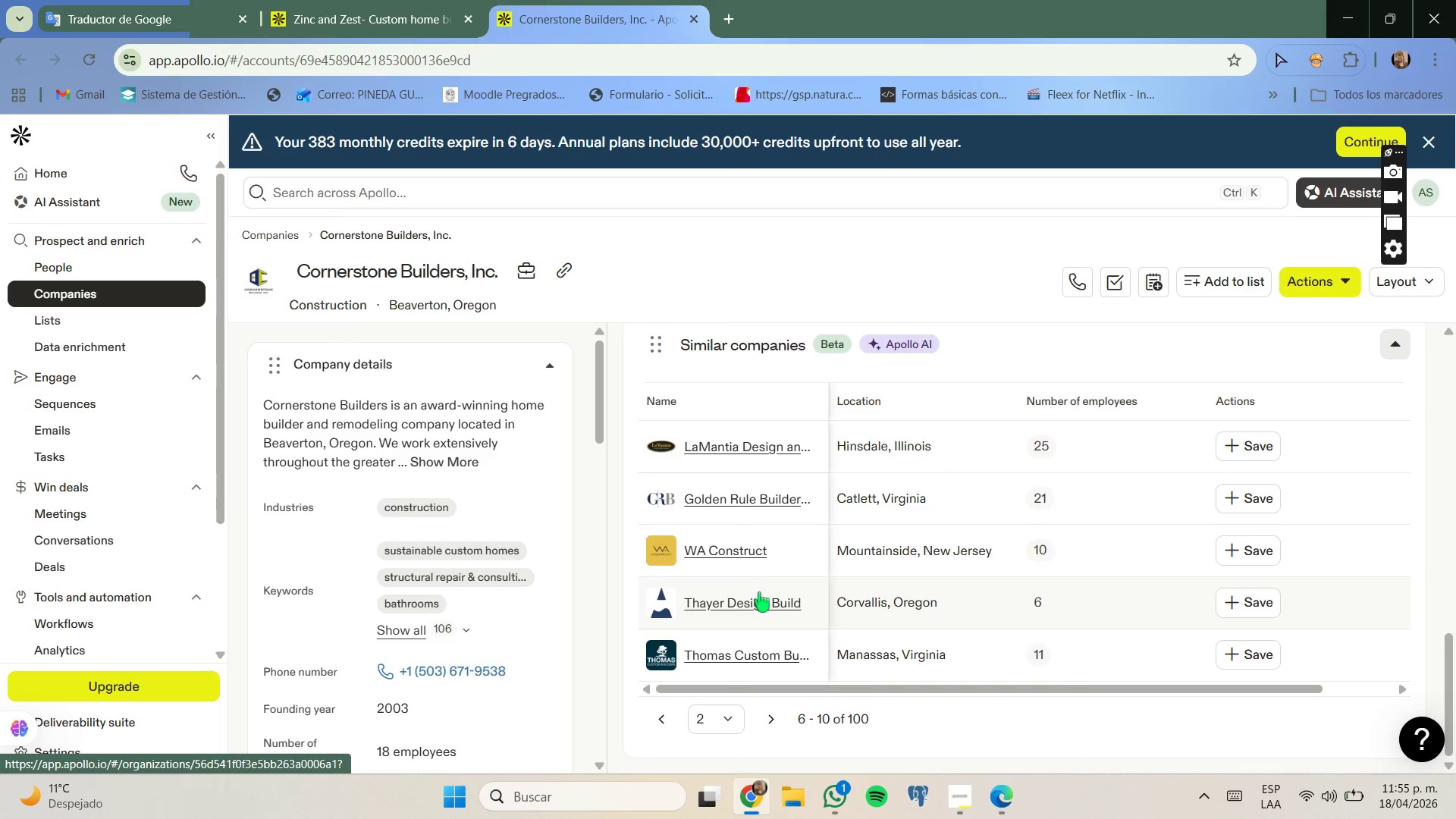 
right_click([761, 598])
 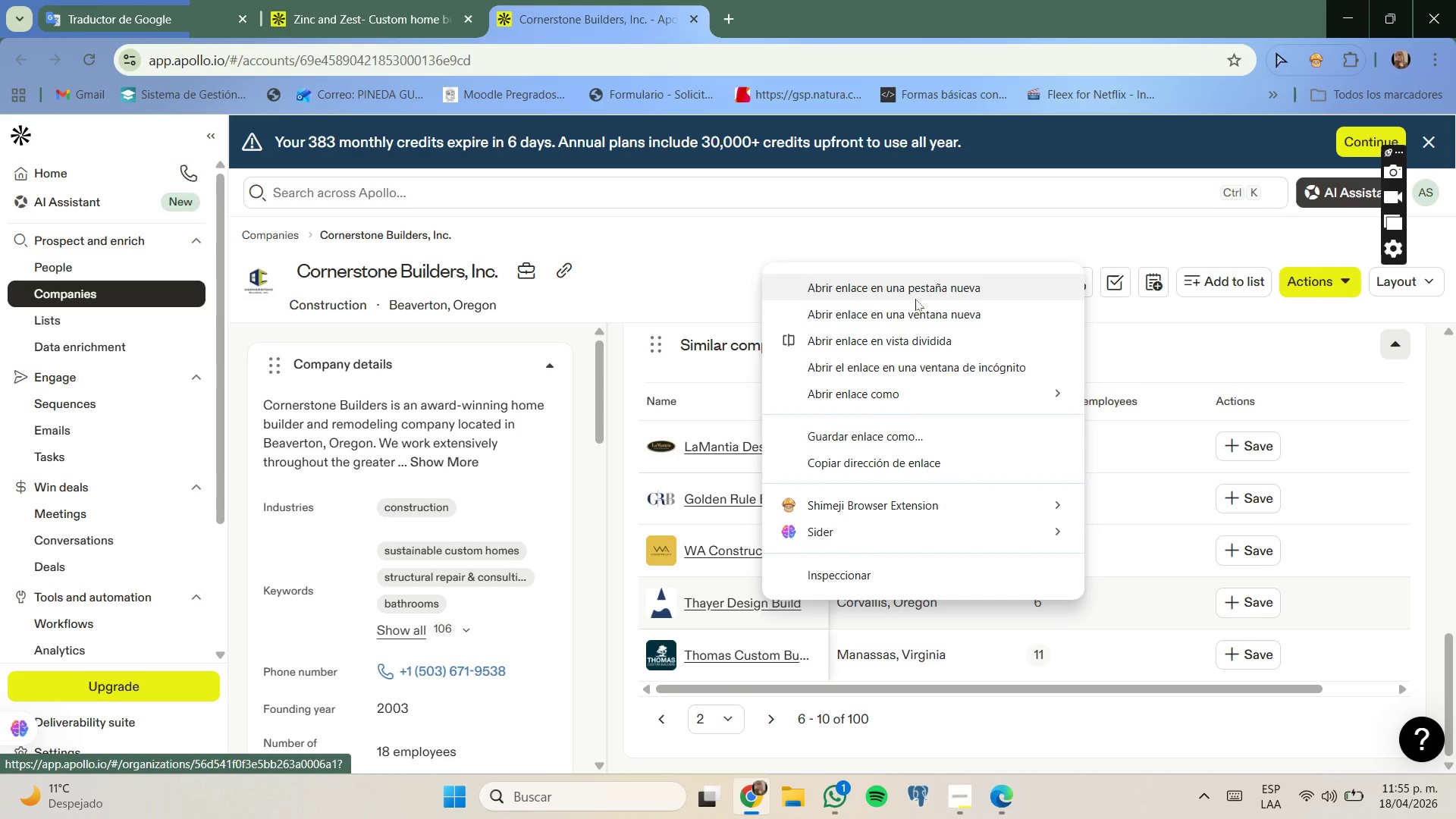 
left_click([915, 297])
 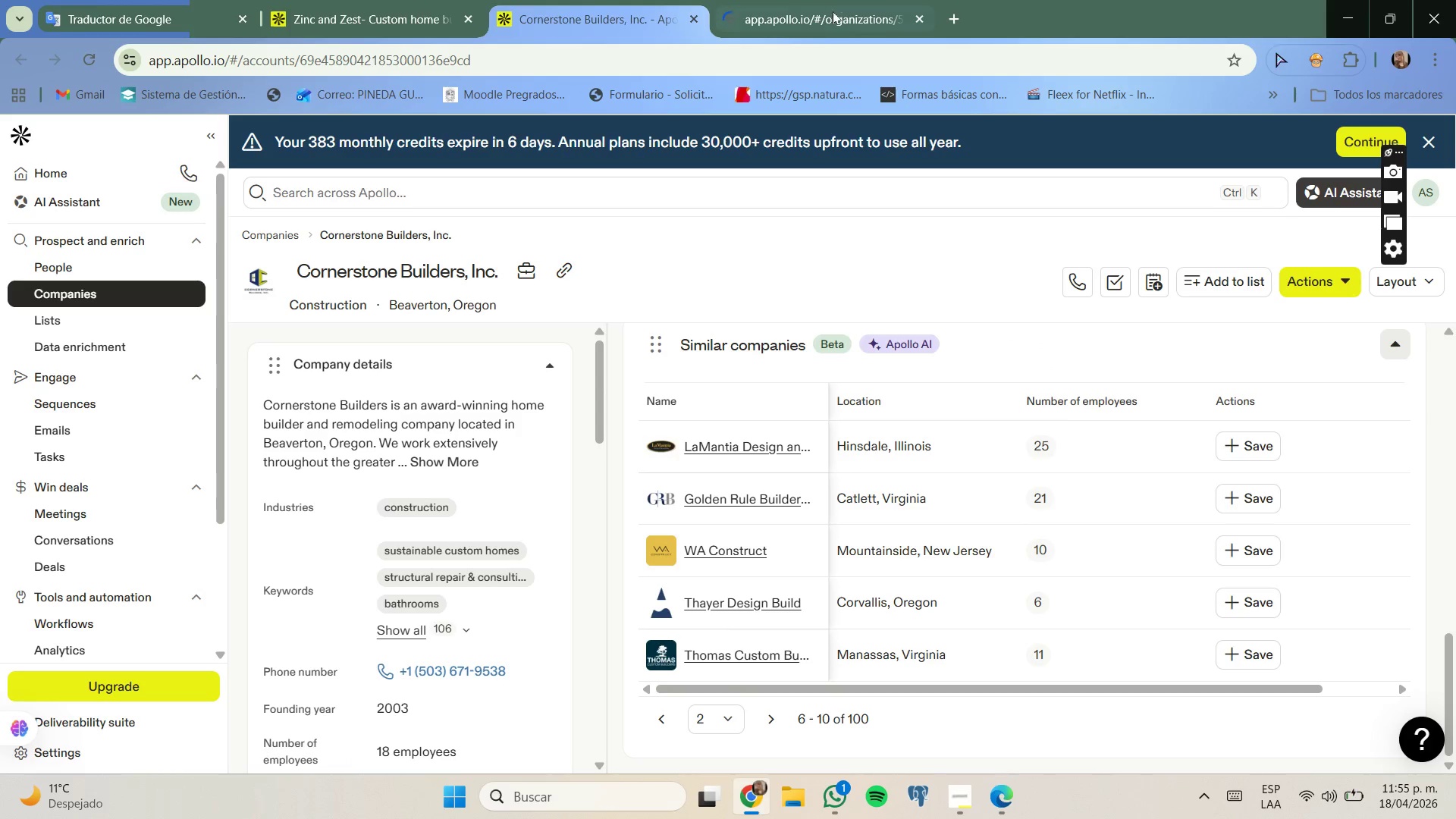 
left_click([830, 0])
 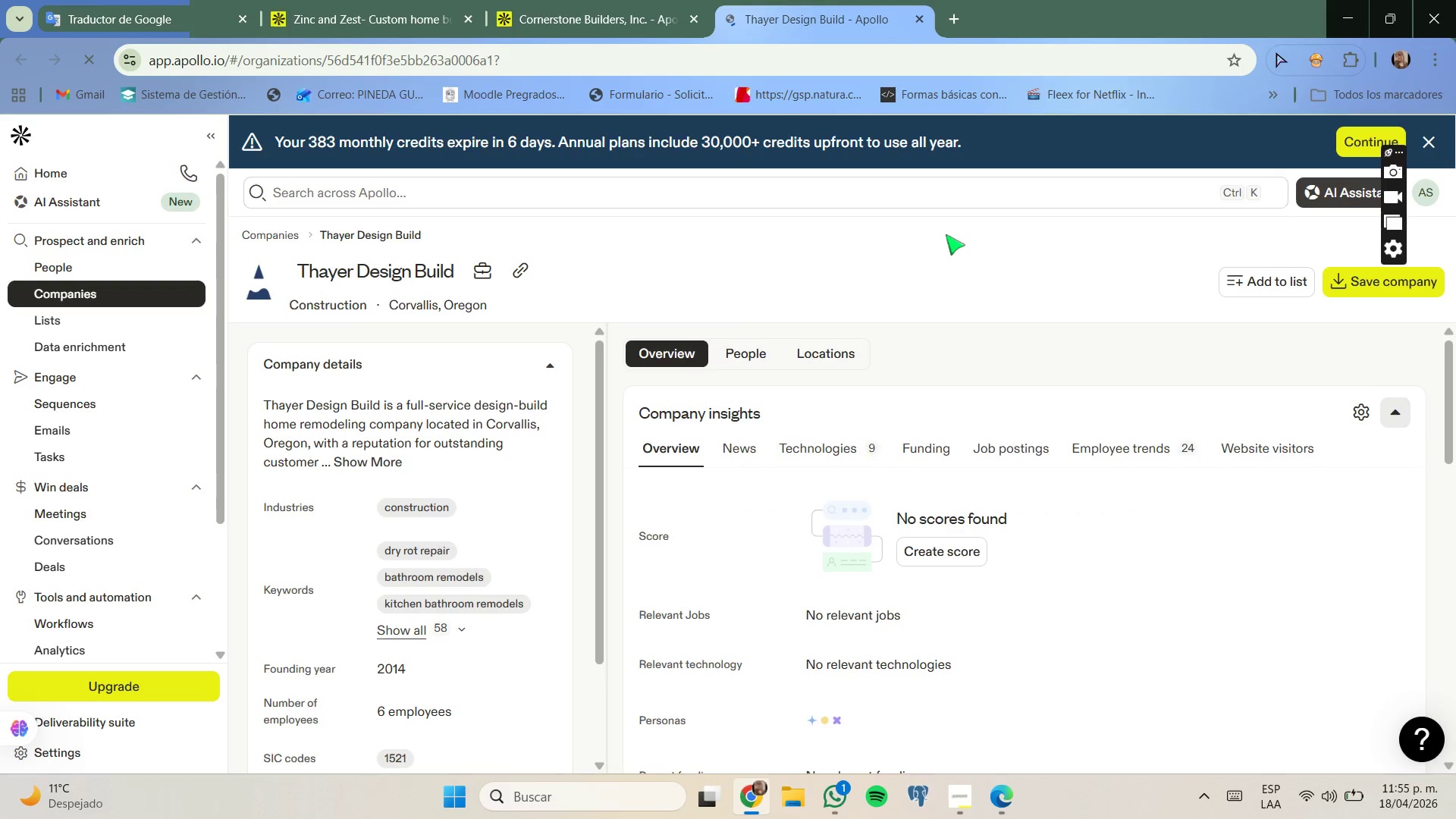 
wait(10.7)
 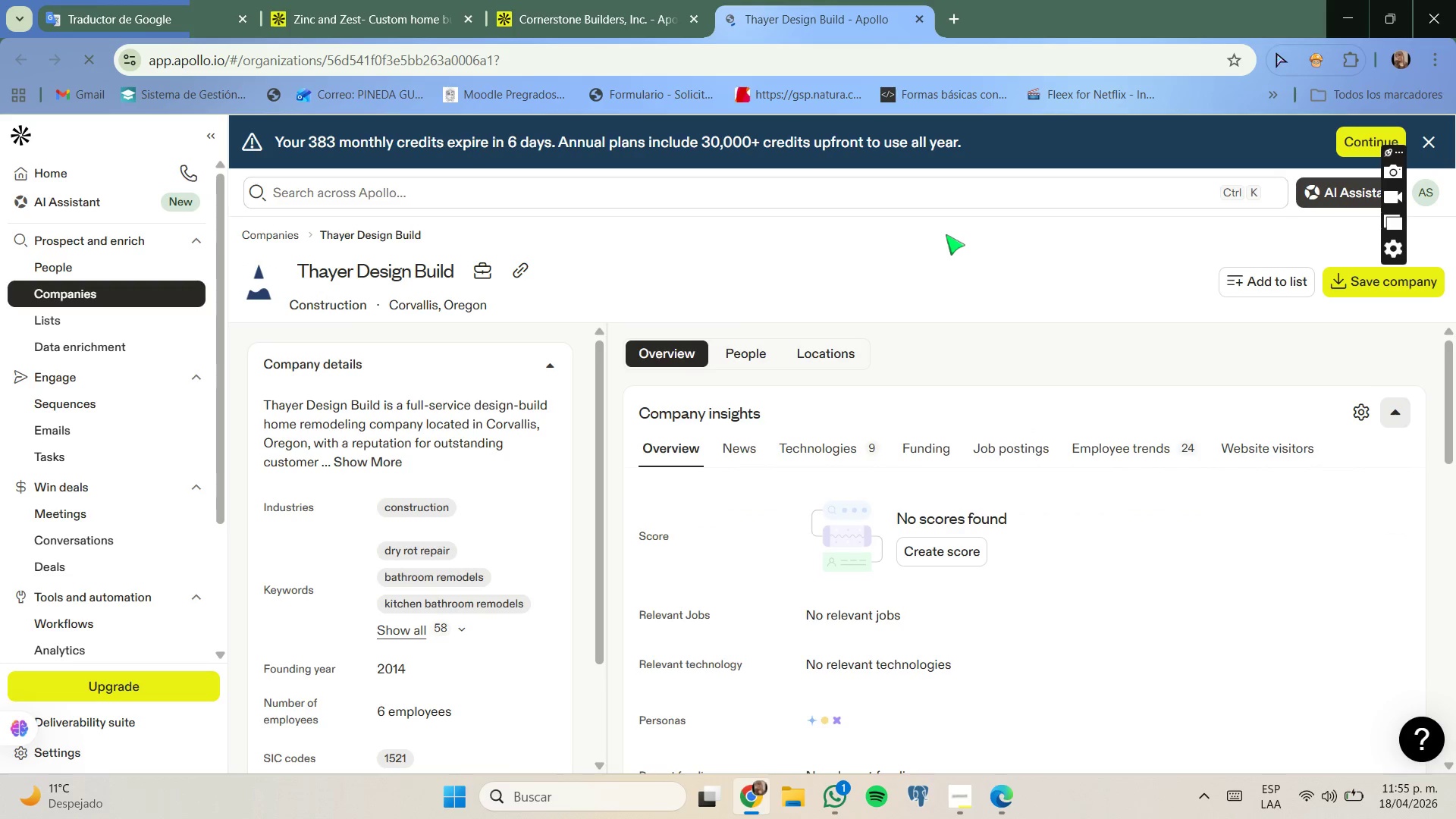 
left_click_drag(start_coordinate=[317, 429], to_coordinate=[345, 428])
 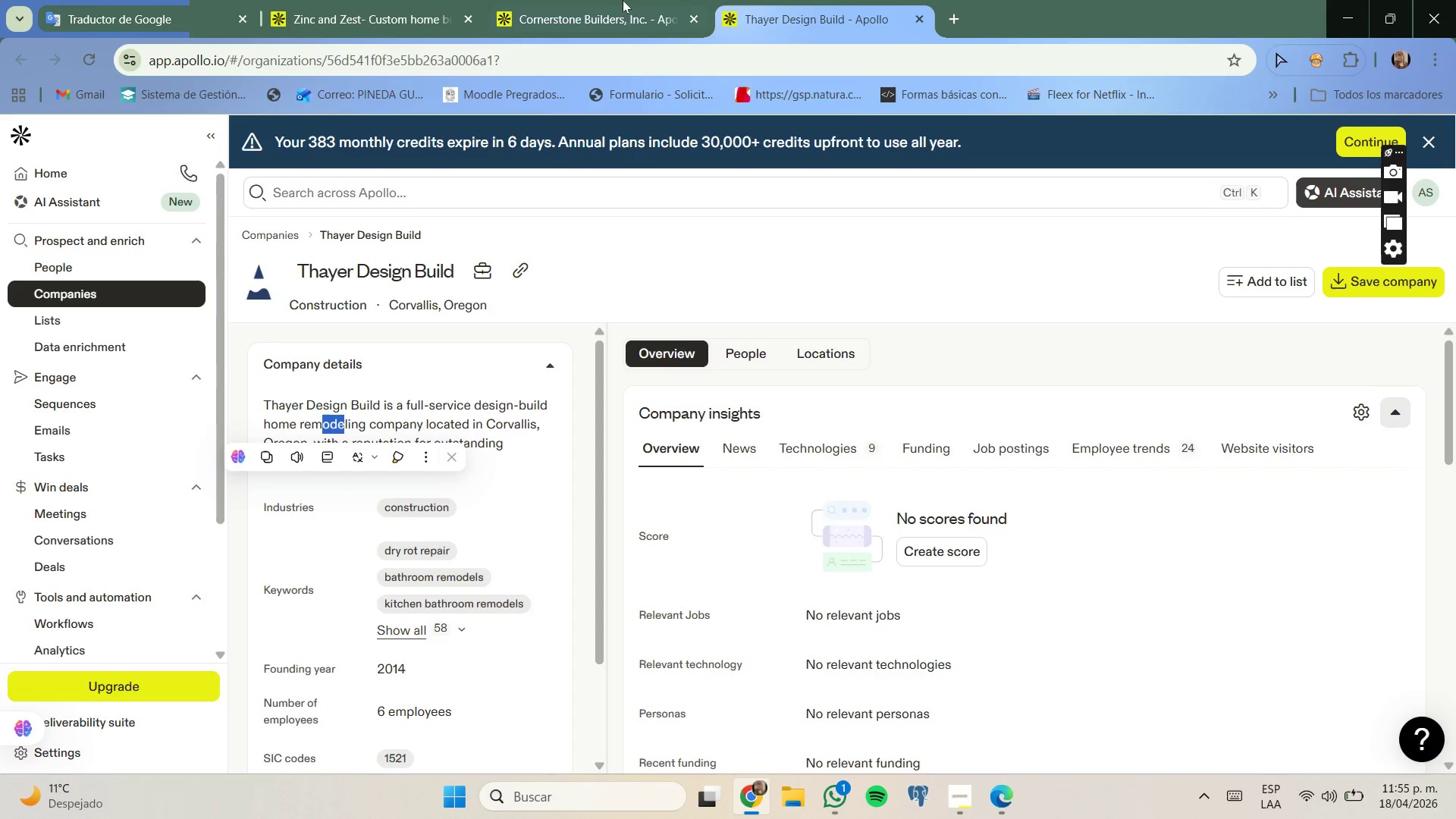 
left_click([625, 0])
 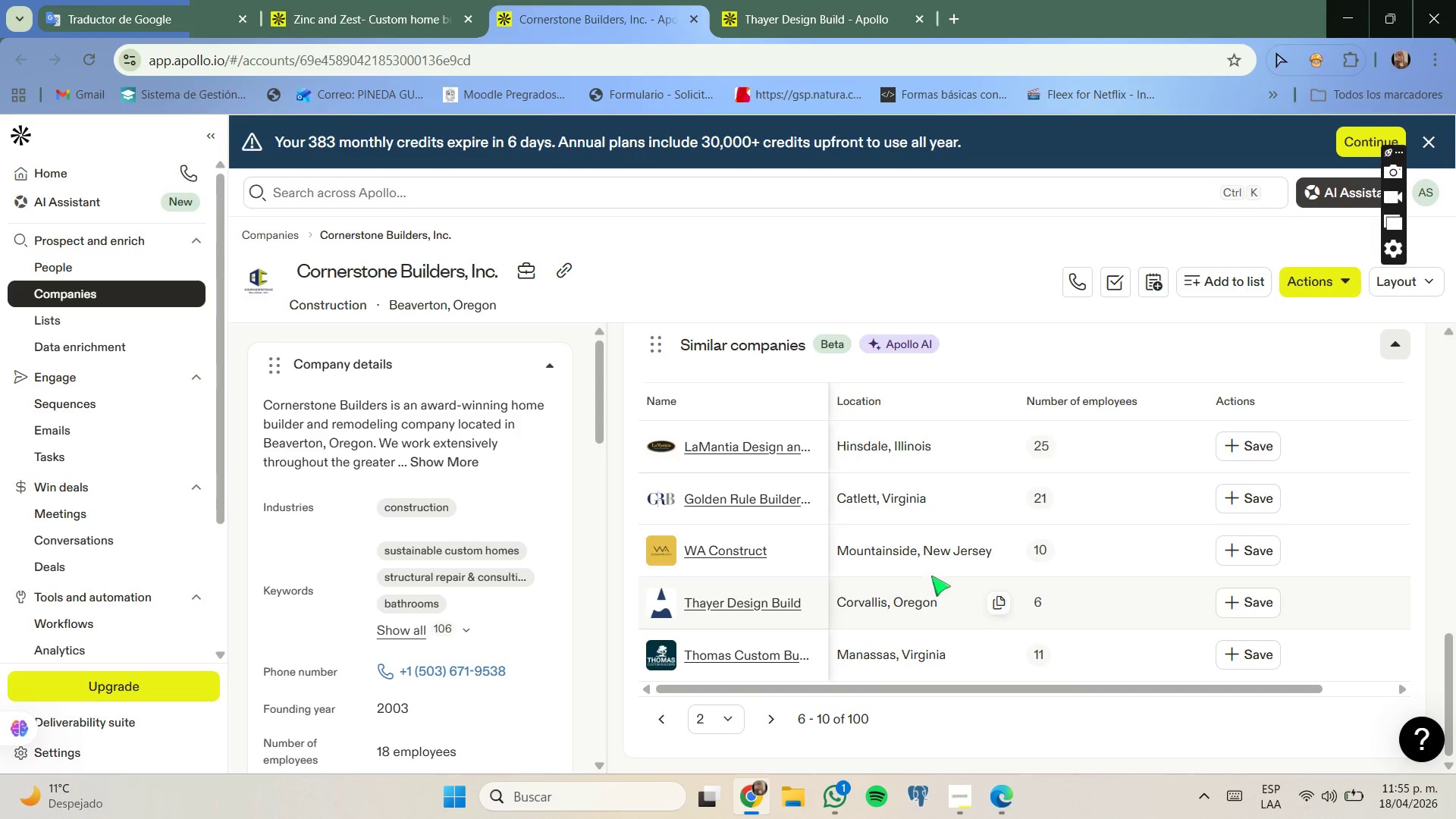 
wait(6.56)
 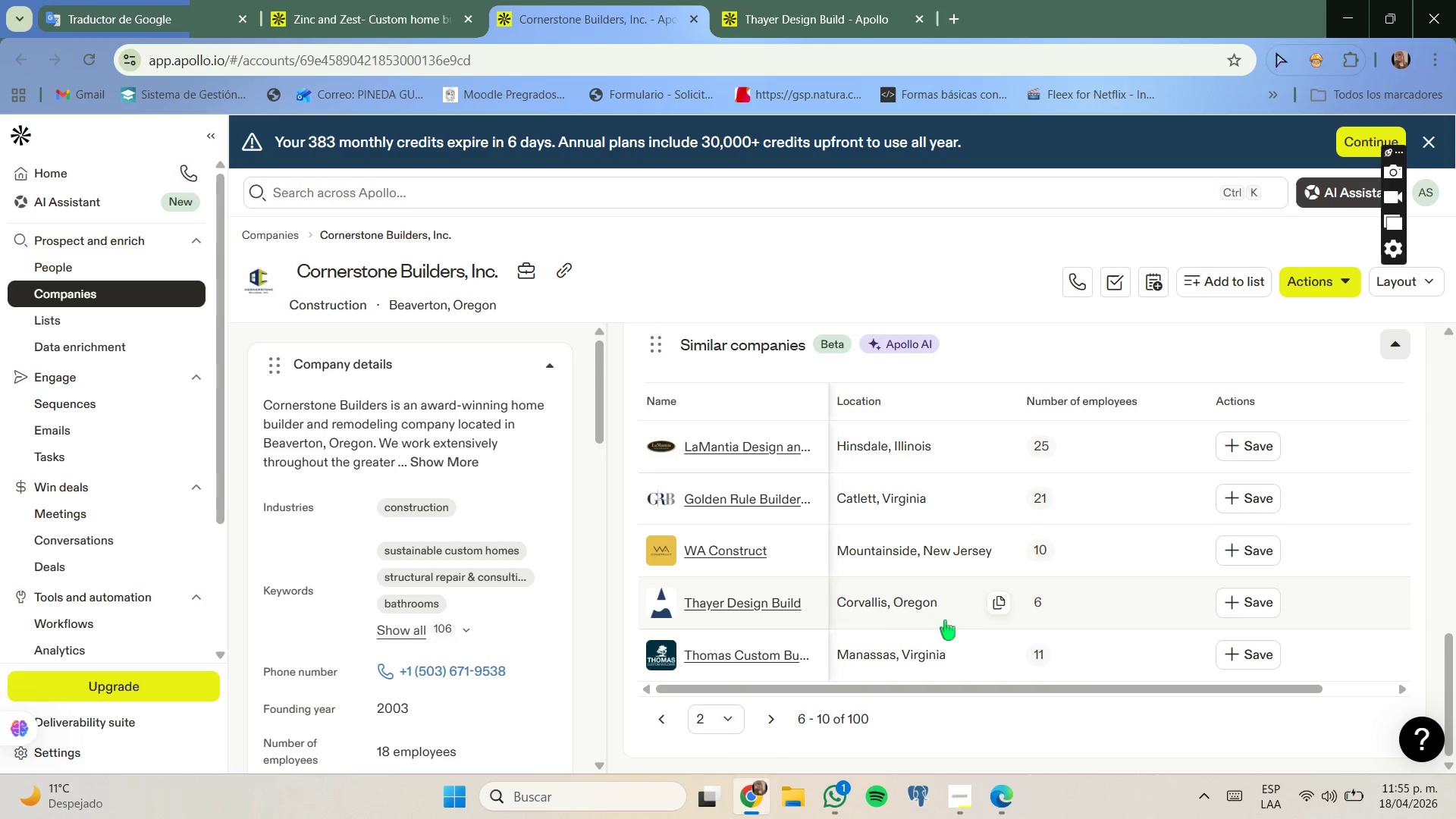 
left_click_drag(start_coordinate=[821, 0], to_coordinate=[832, 6])
 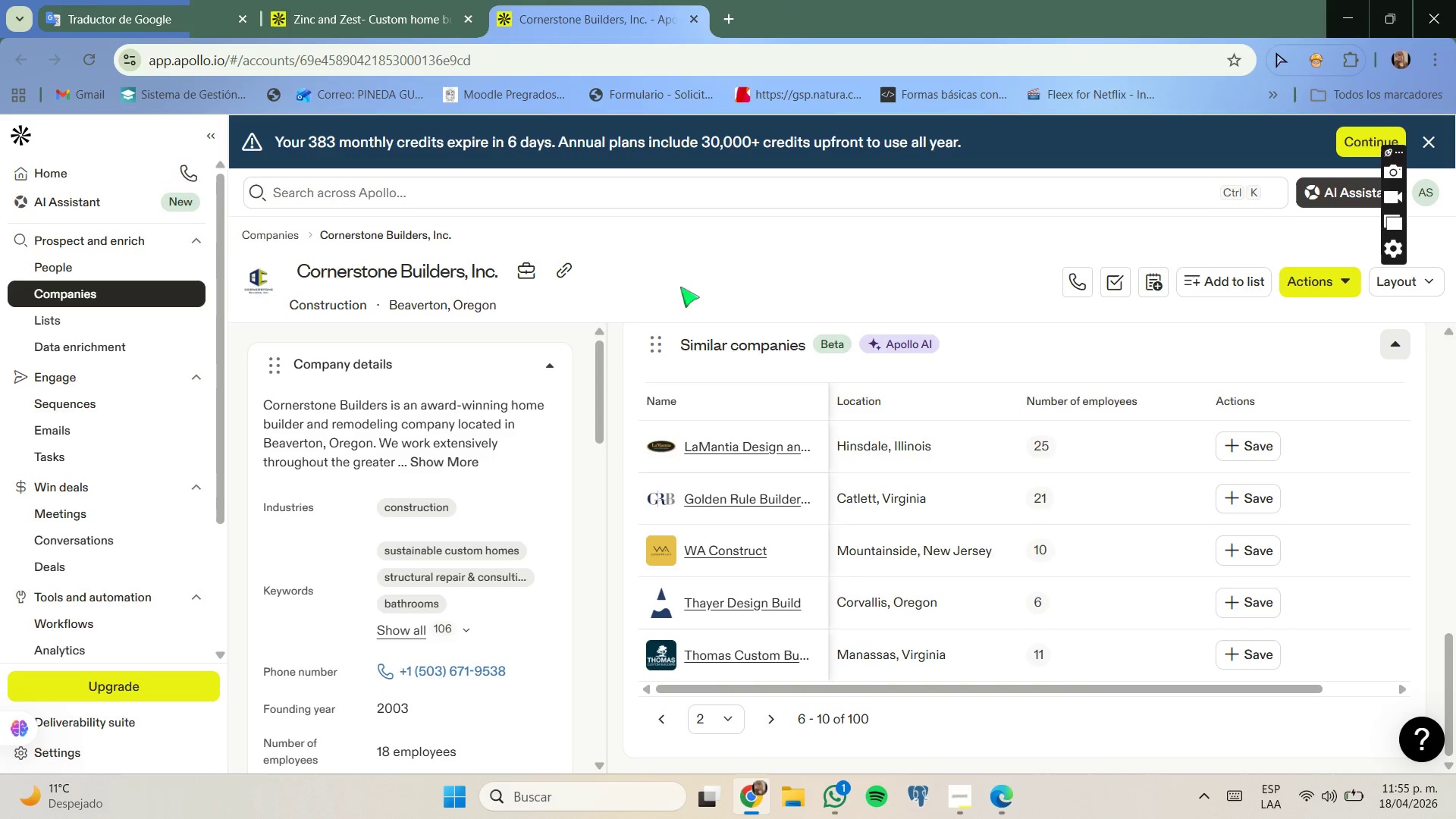 
left_click([348, 0])
 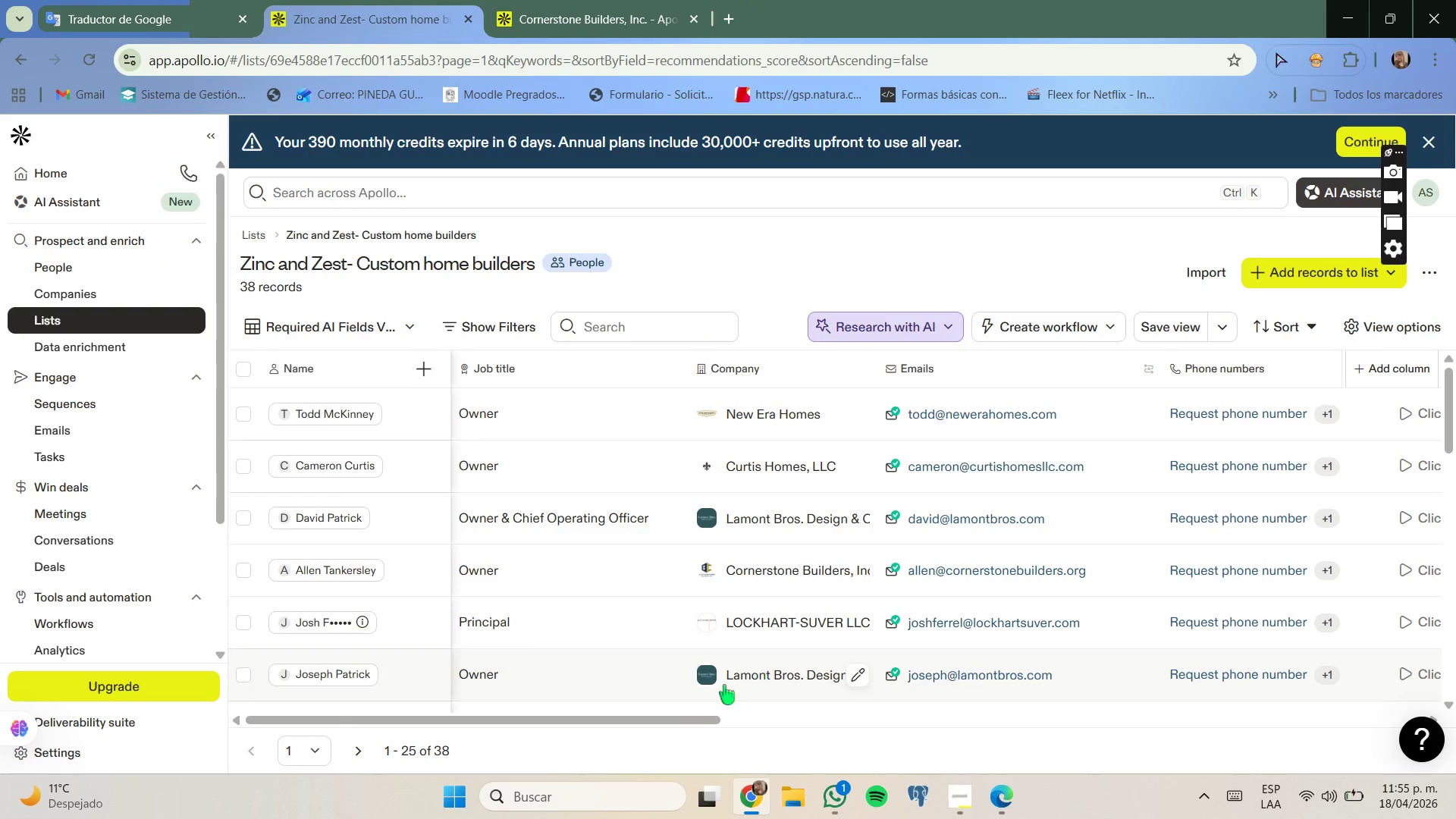 
left_click_drag(start_coordinate=[693, 716], to_coordinate=[941, 696])
 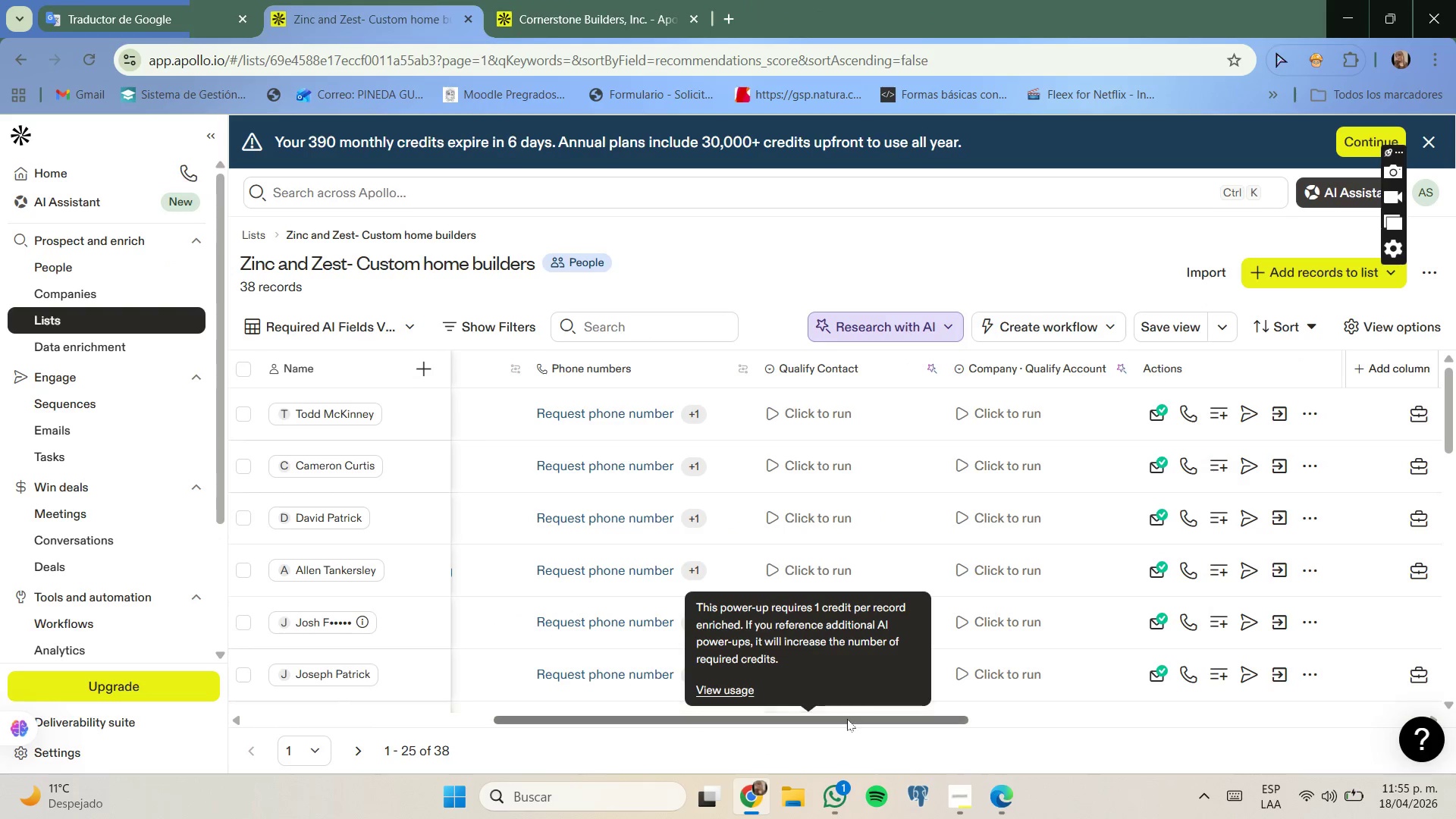 
left_click_drag(start_coordinate=[846, 719], to_coordinate=[1021, 715])
 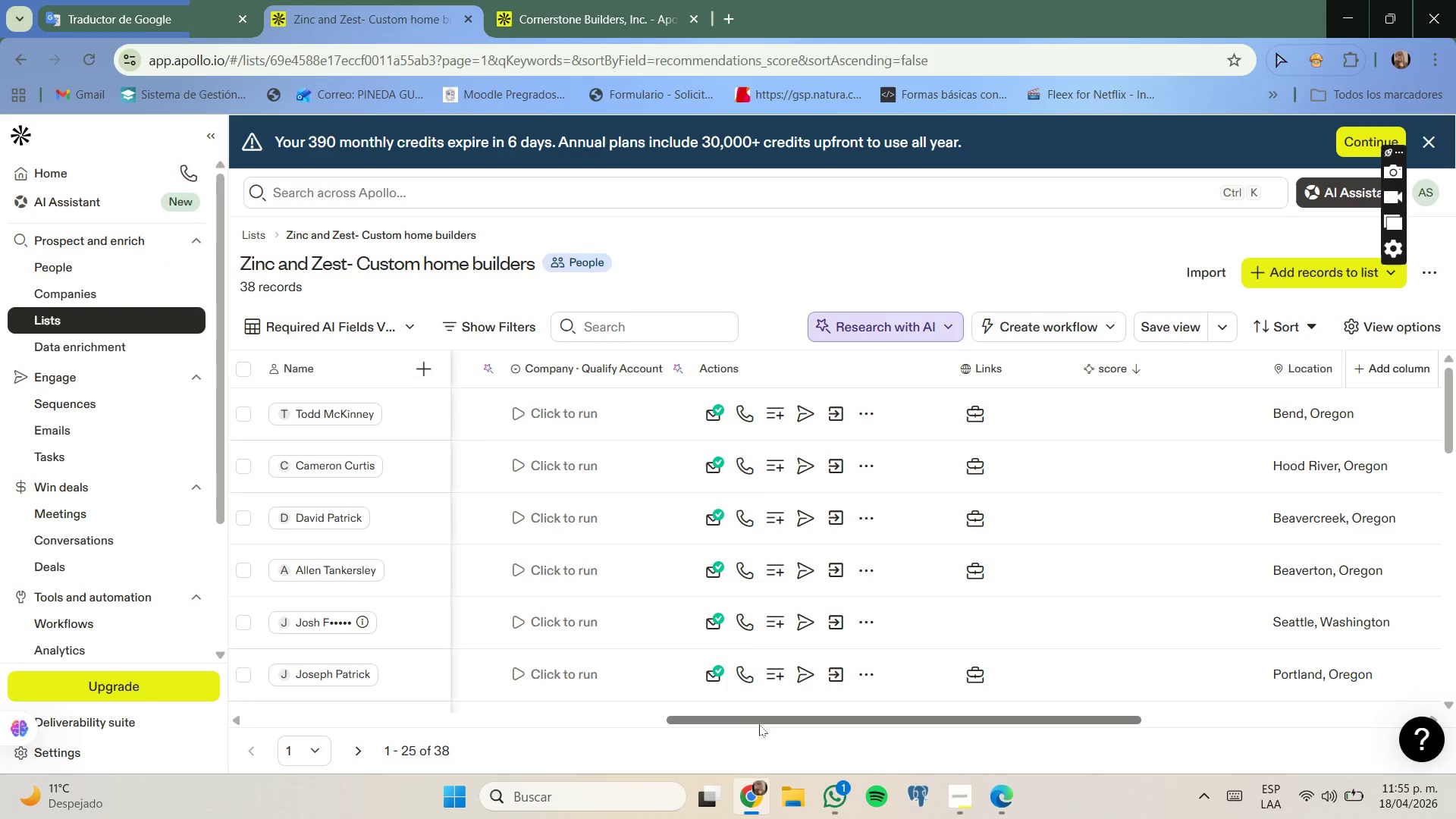 
left_click_drag(start_coordinate=[760, 723], to_coordinate=[999, 724])
 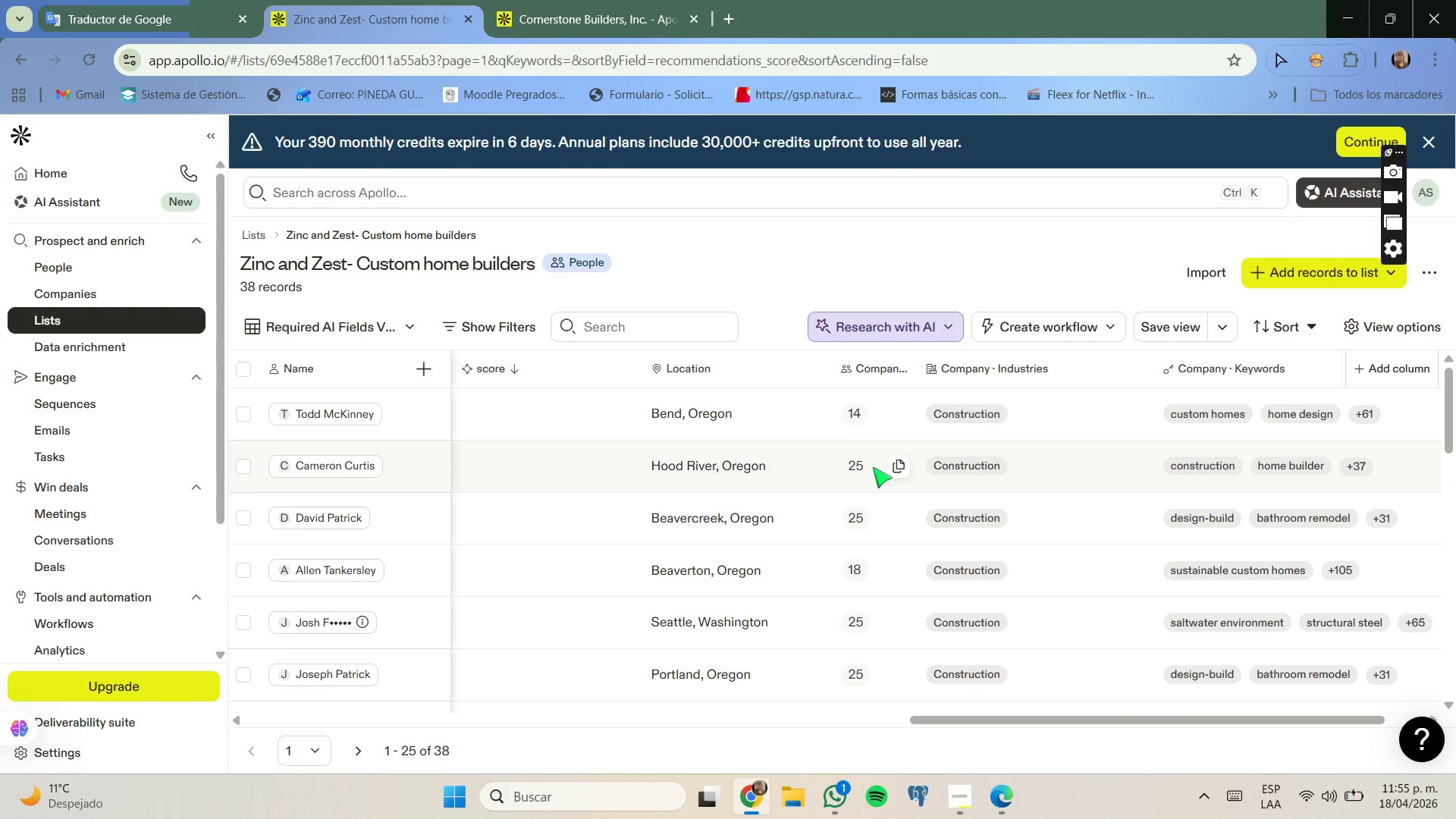 
scroll: coordinate [871, 620], scroll_direction: down, amount: 5.0
 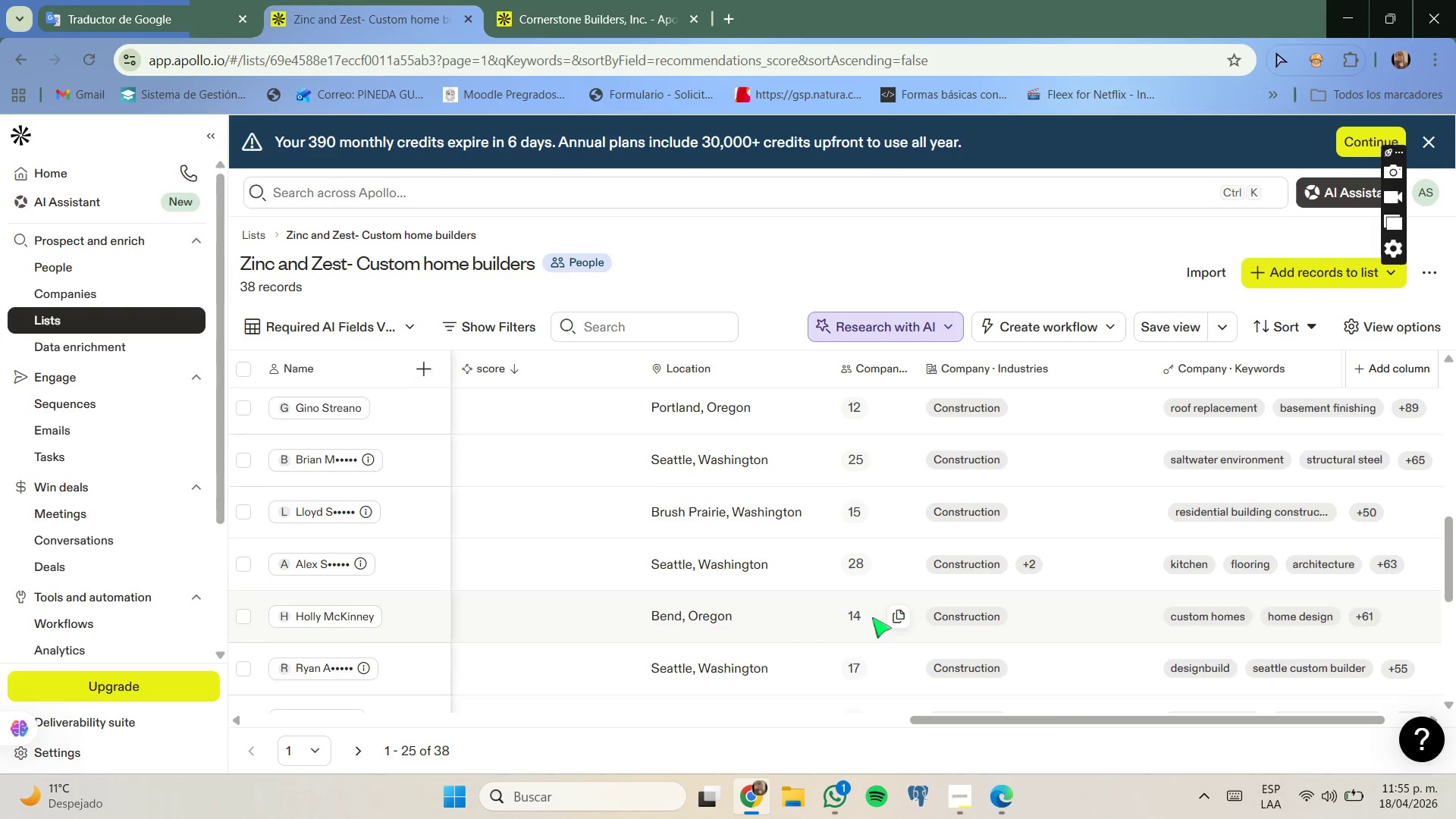 
scroll: coordinate [872, 583], scroll_direction: down, amount: 4.0
 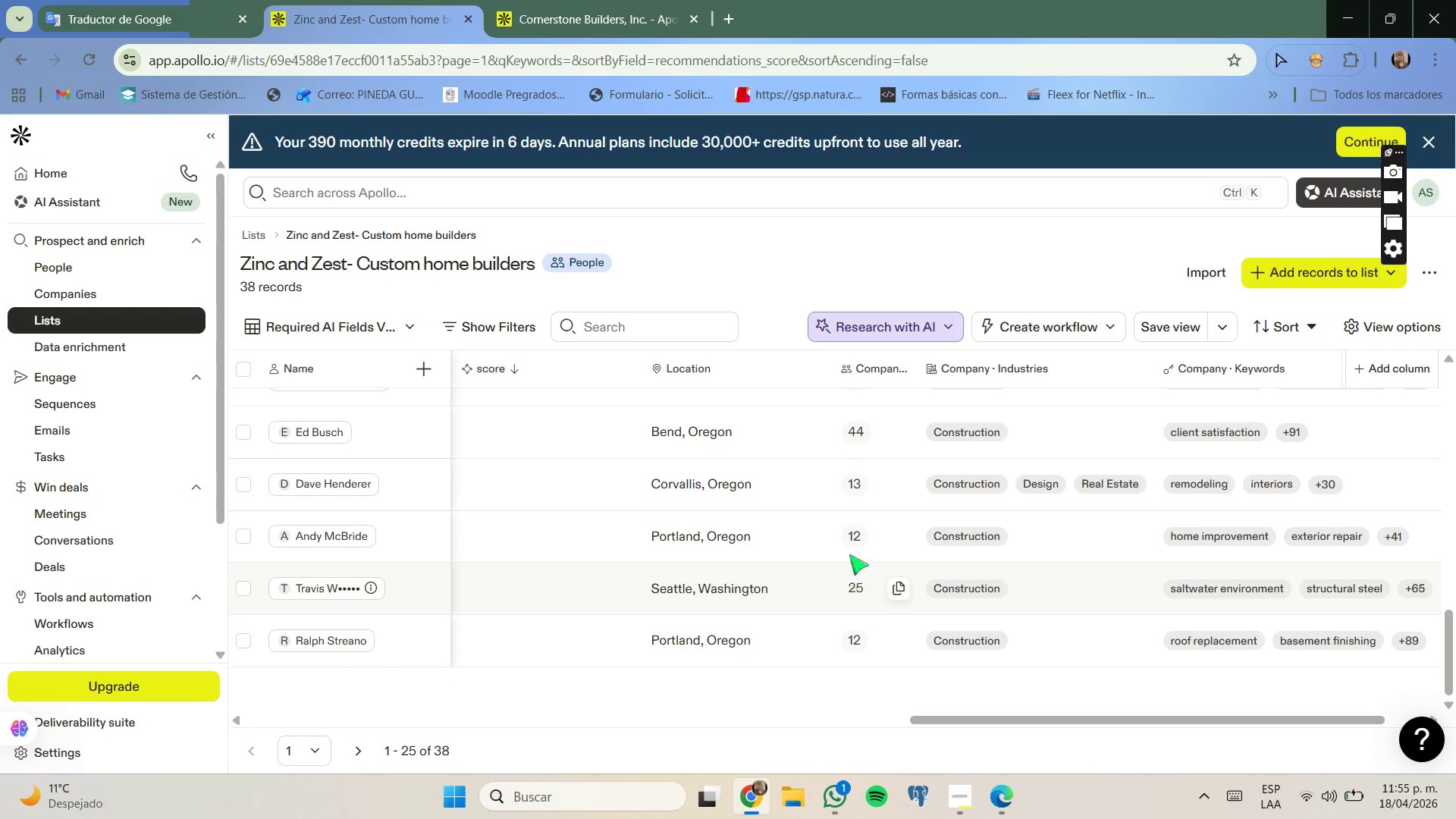 
left_click([588, 0])
 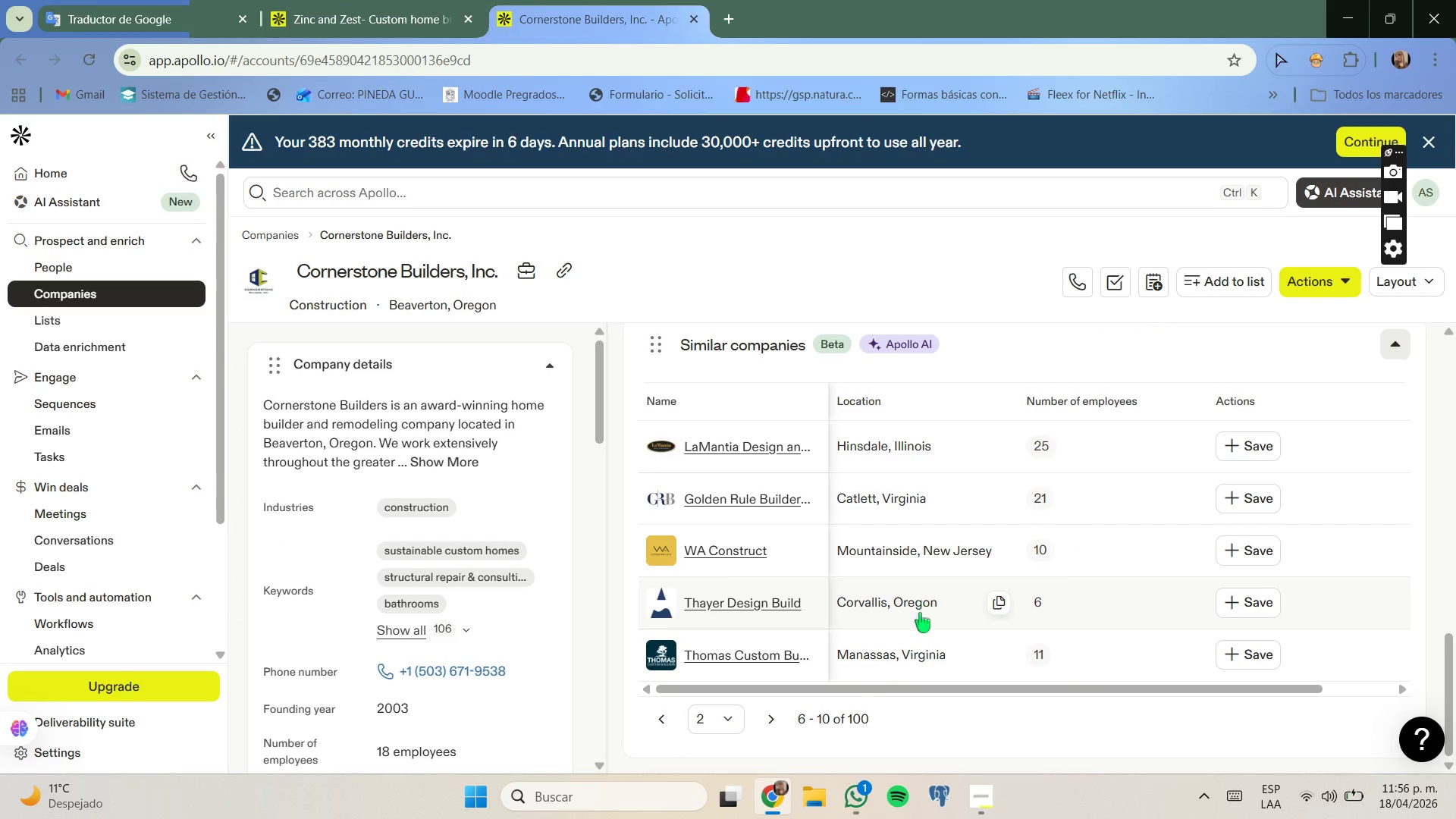 
wait(5.27)
 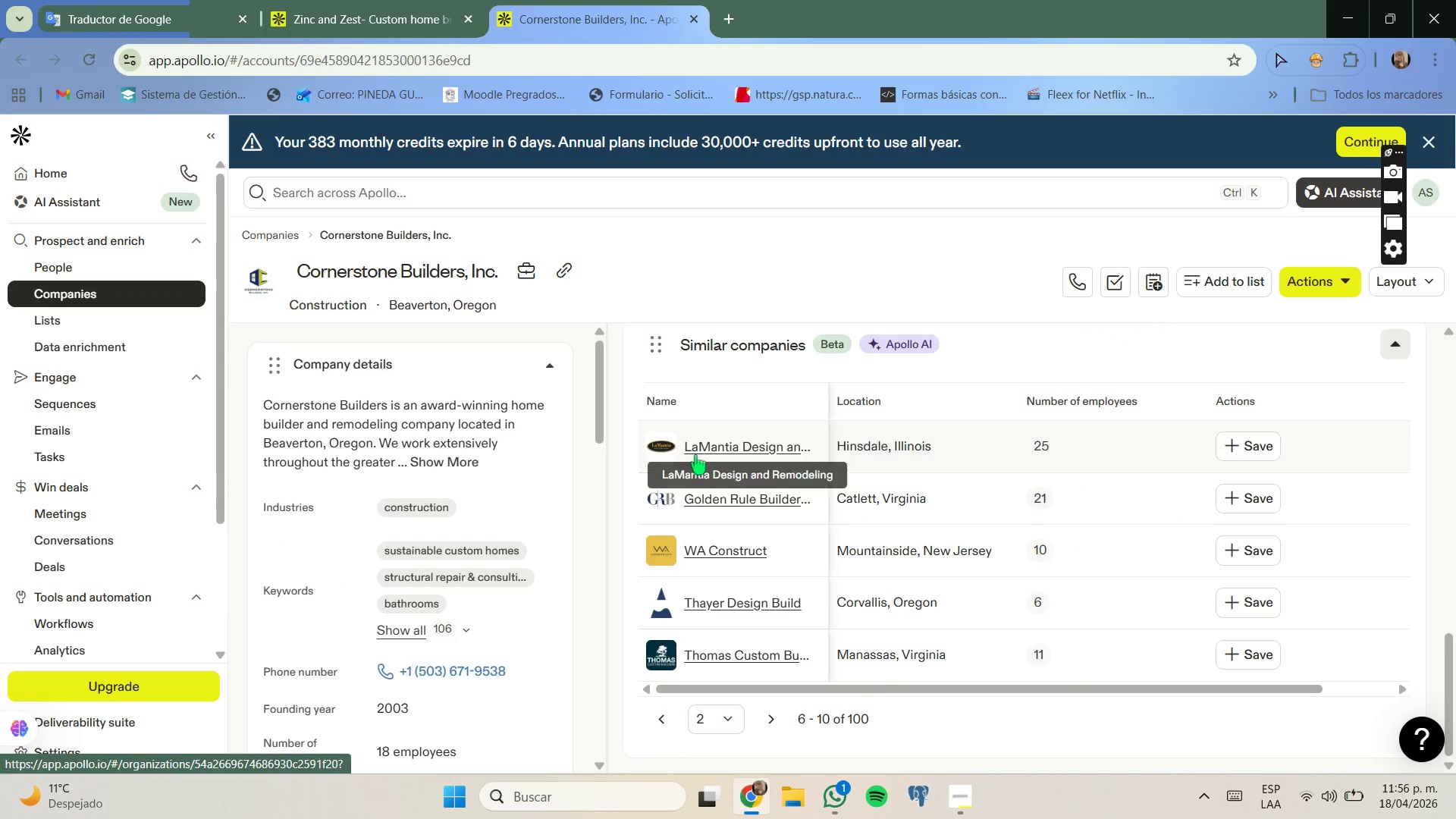 
left_click([766, 713])
 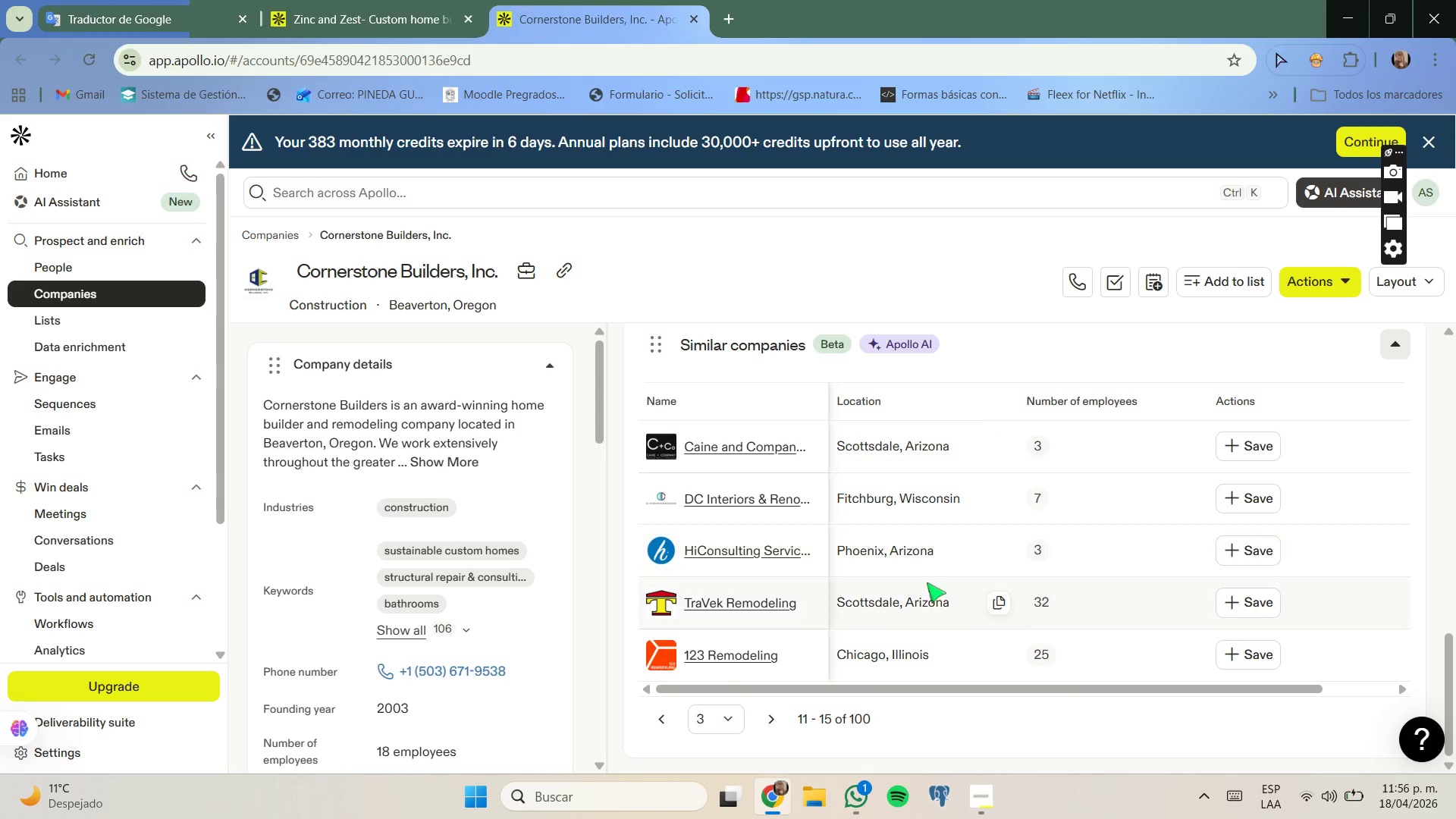 
left_click([777, 720])
 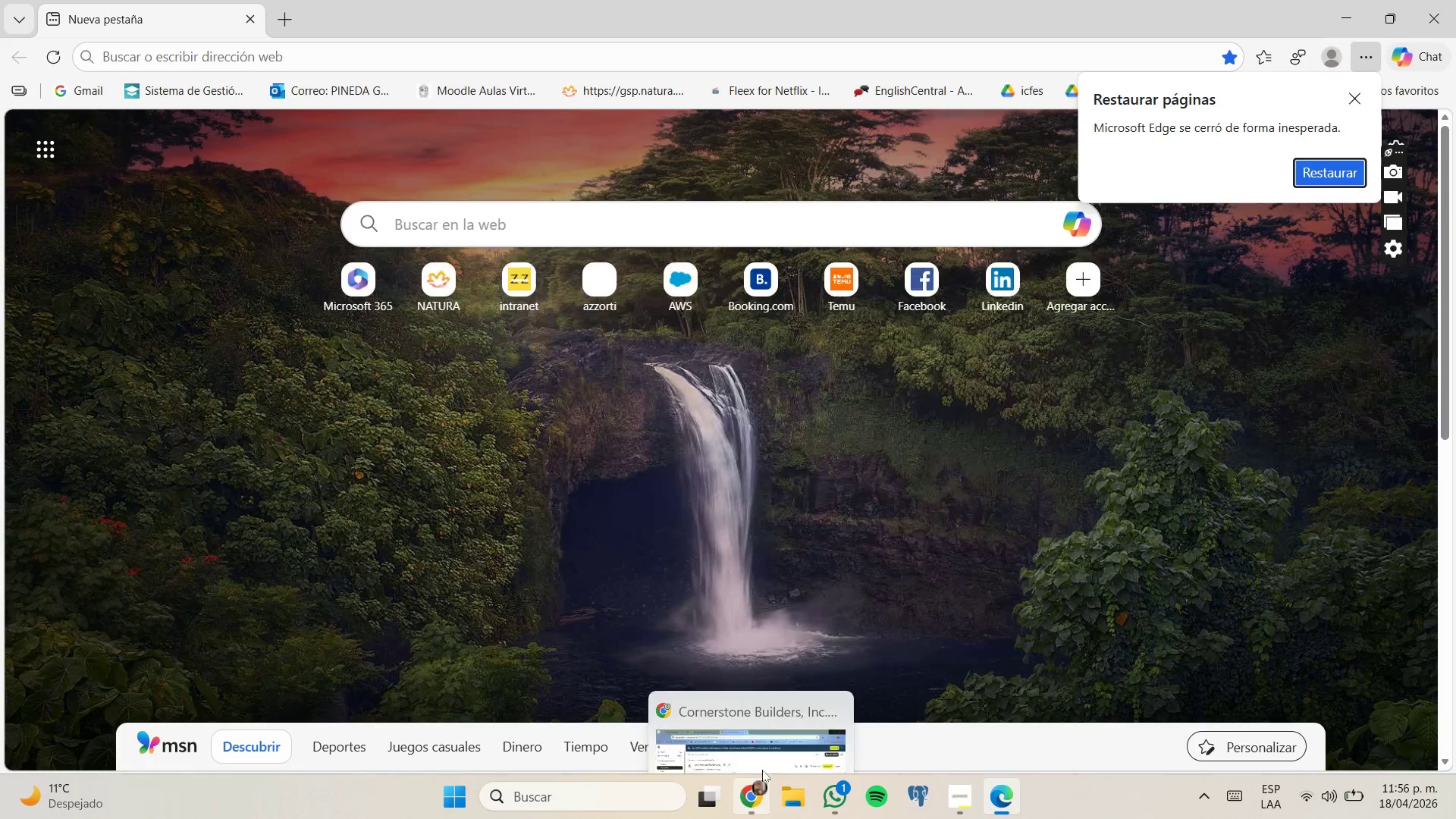 
wait(5.5)
 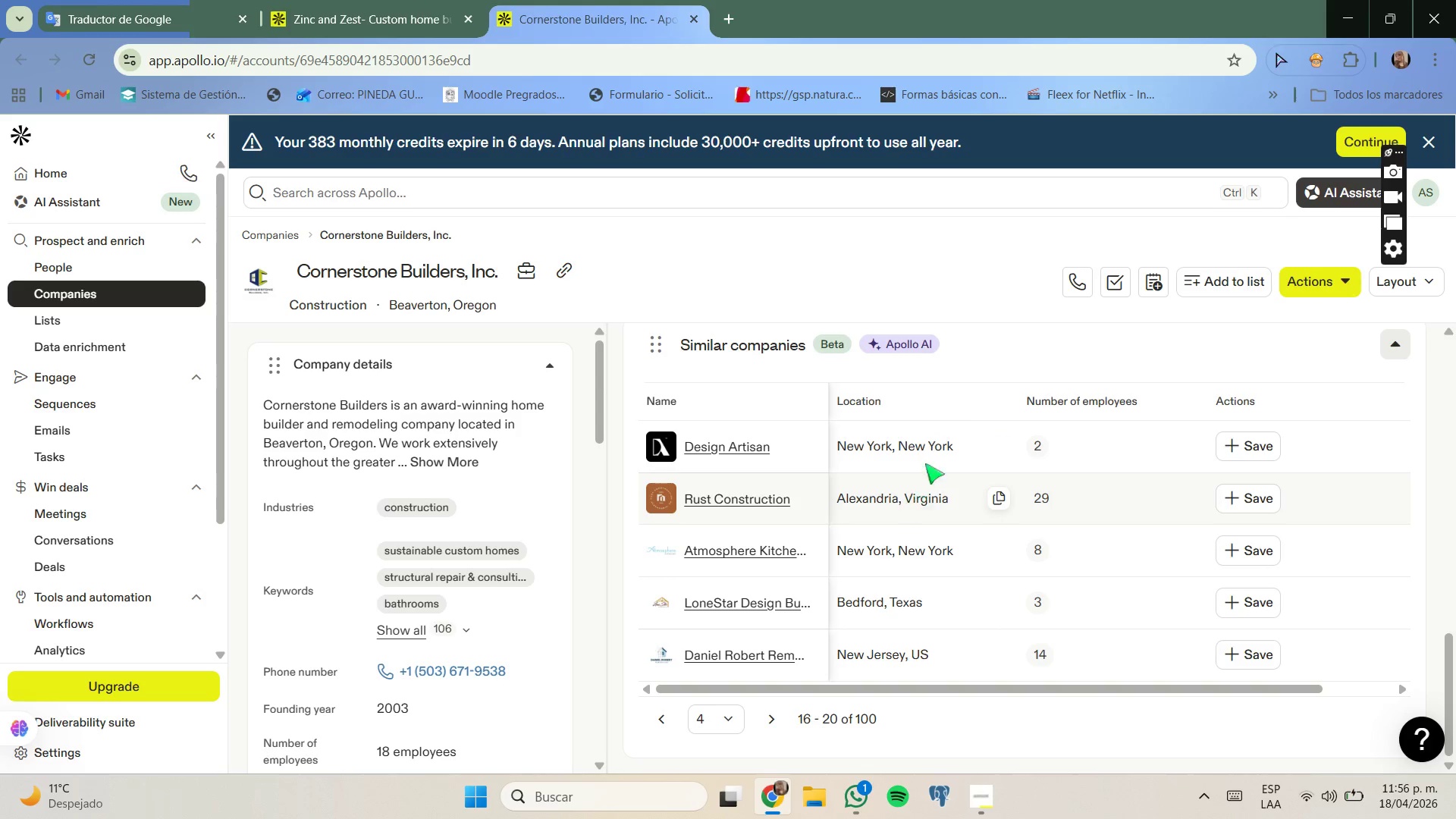 
left_click_drag(start_coordinate=[769, 722], to_coordinate=[776, 716])
 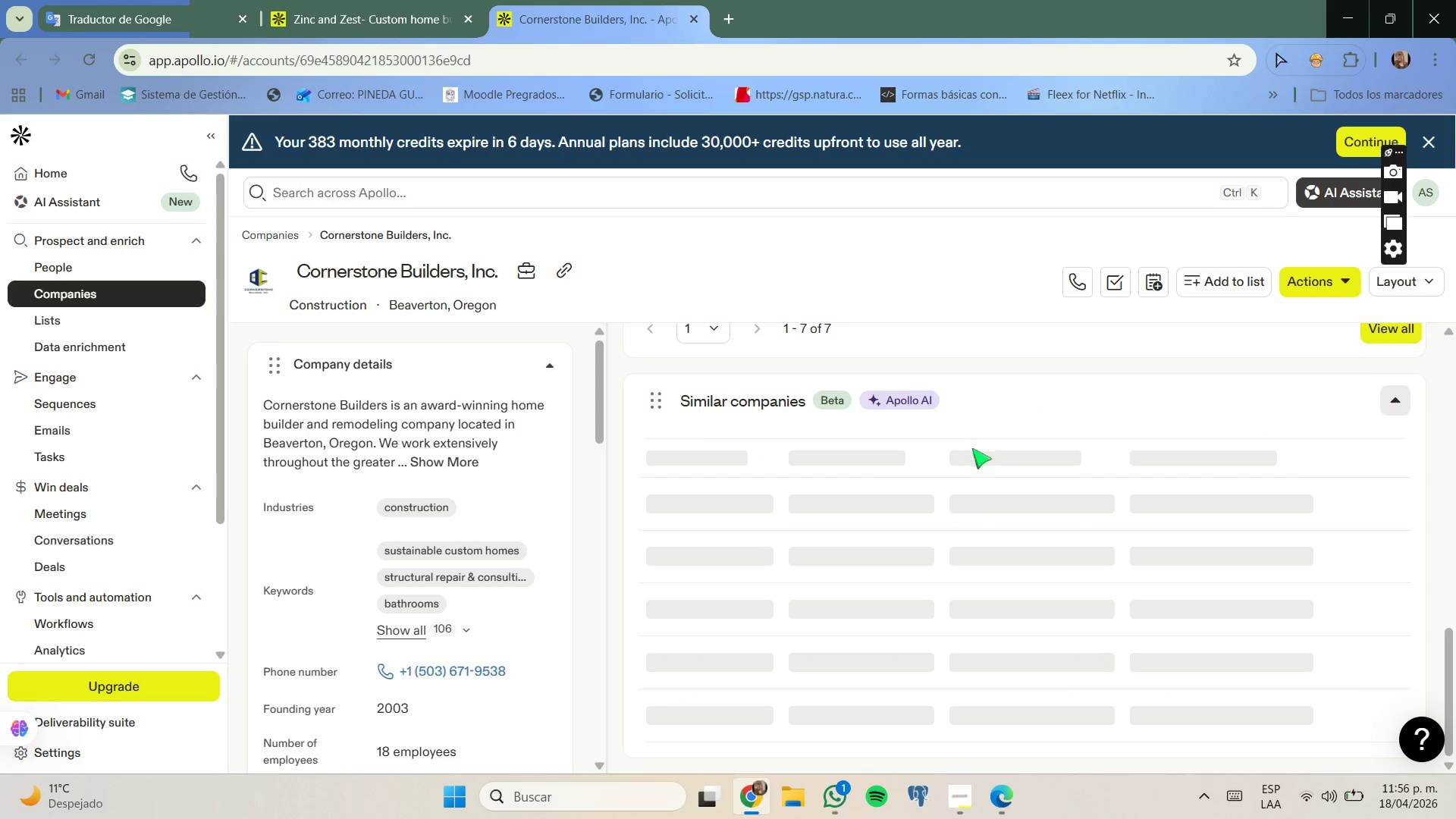 
left_click([776, 716])
 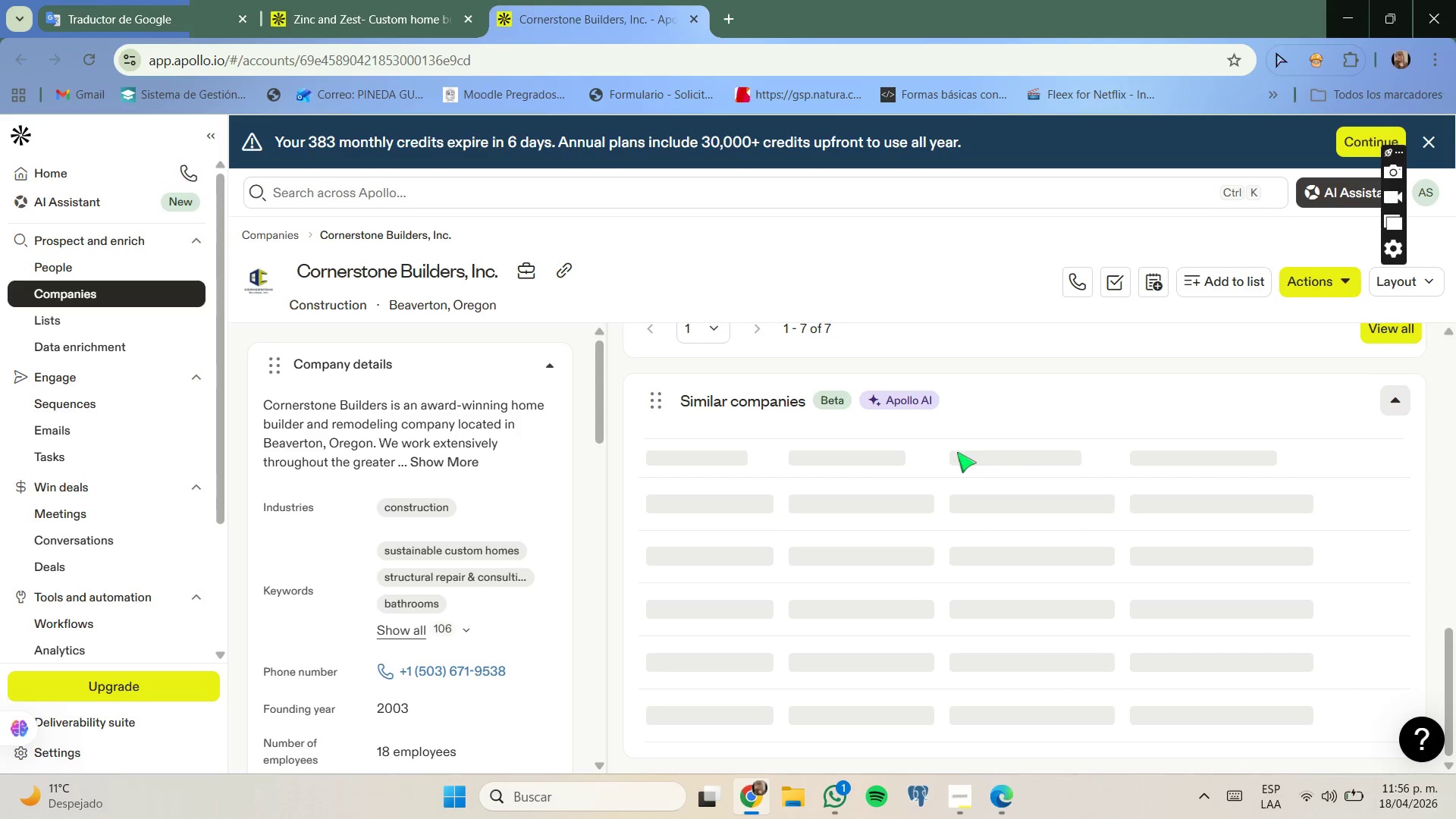 
mouse_move([946, 475])
 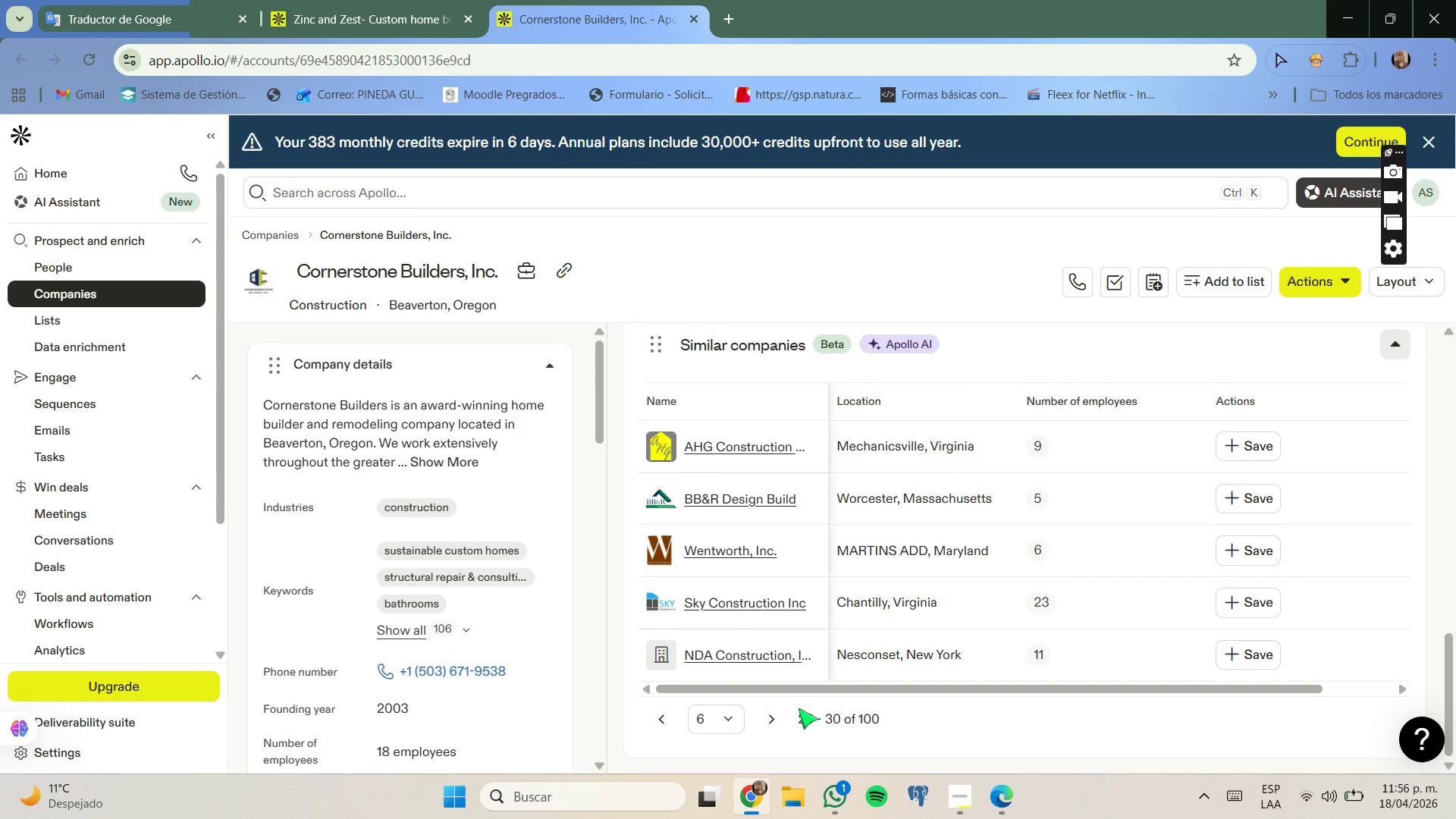 
left_click([769, 721])
 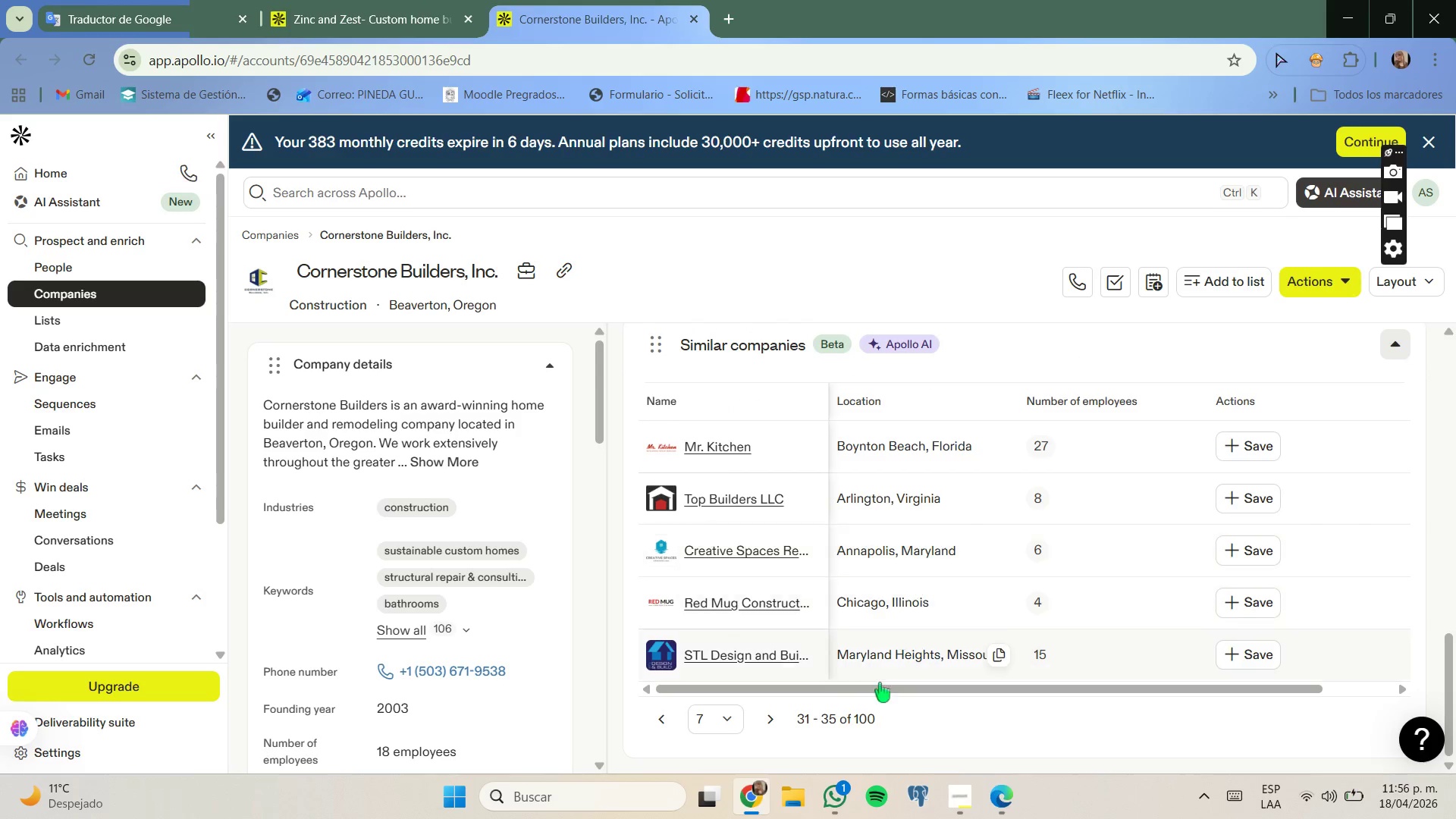 
left_click([780, 724])
 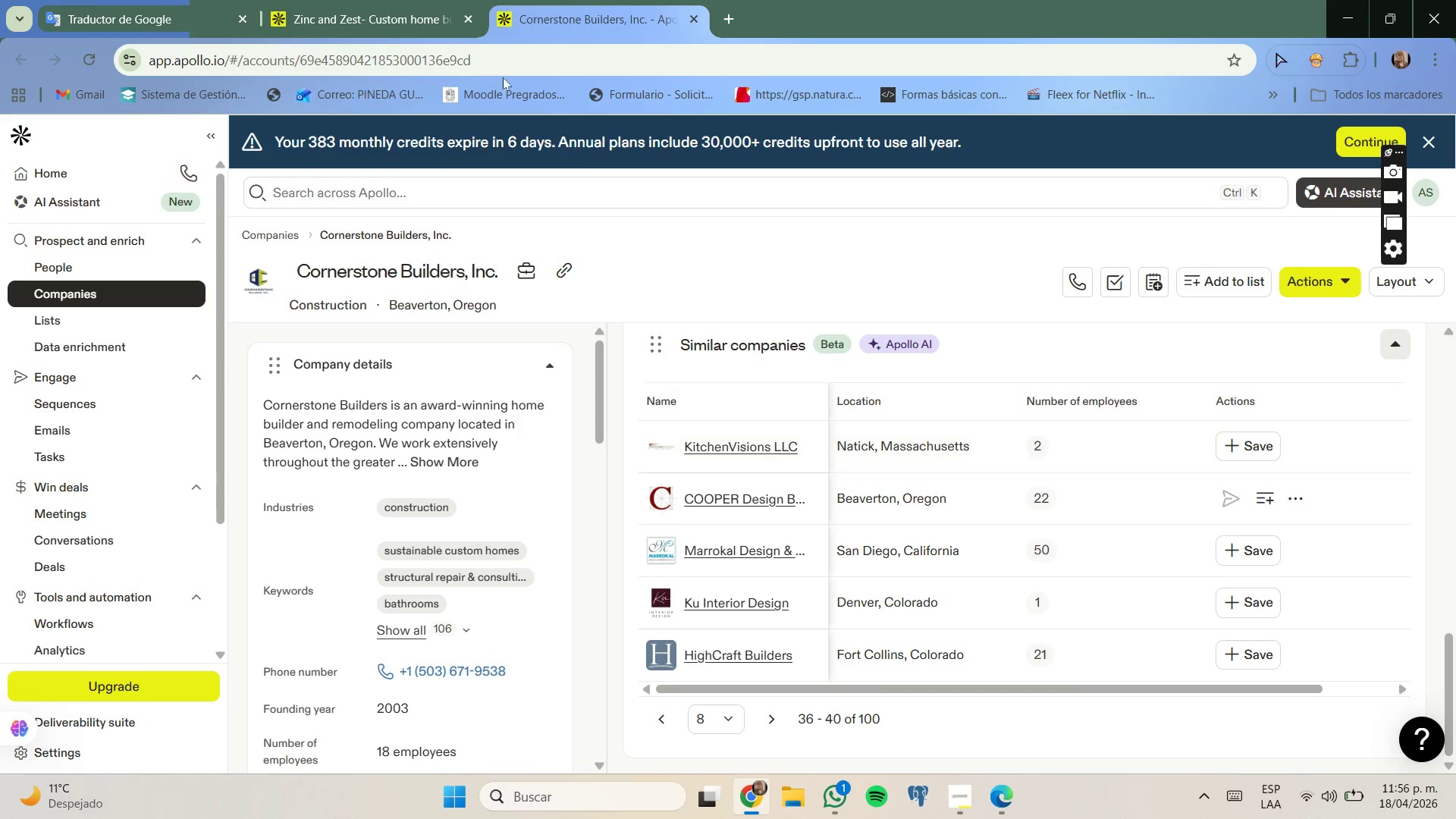 
wait(7.3)
 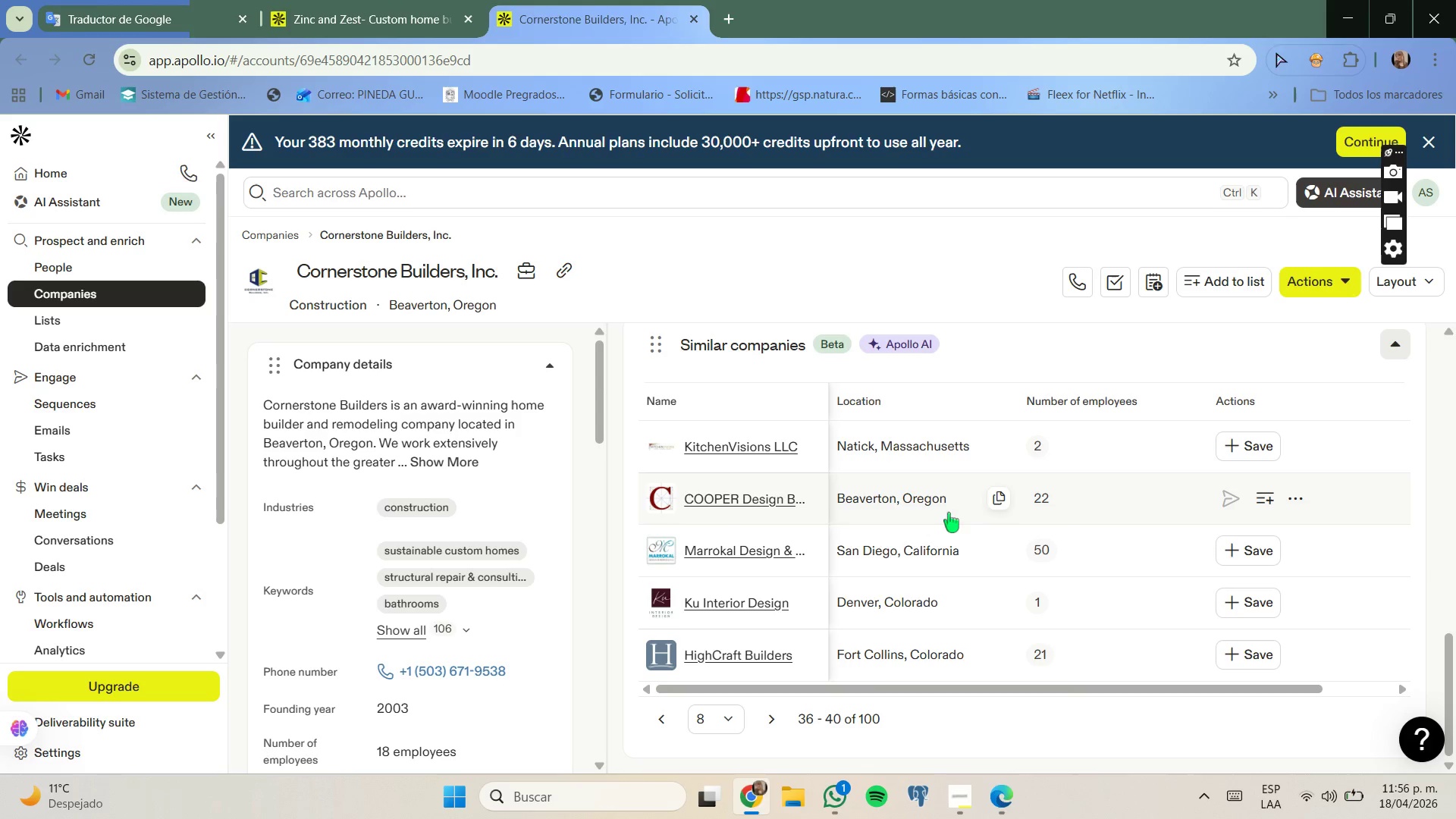 
left_click([632, 323])
 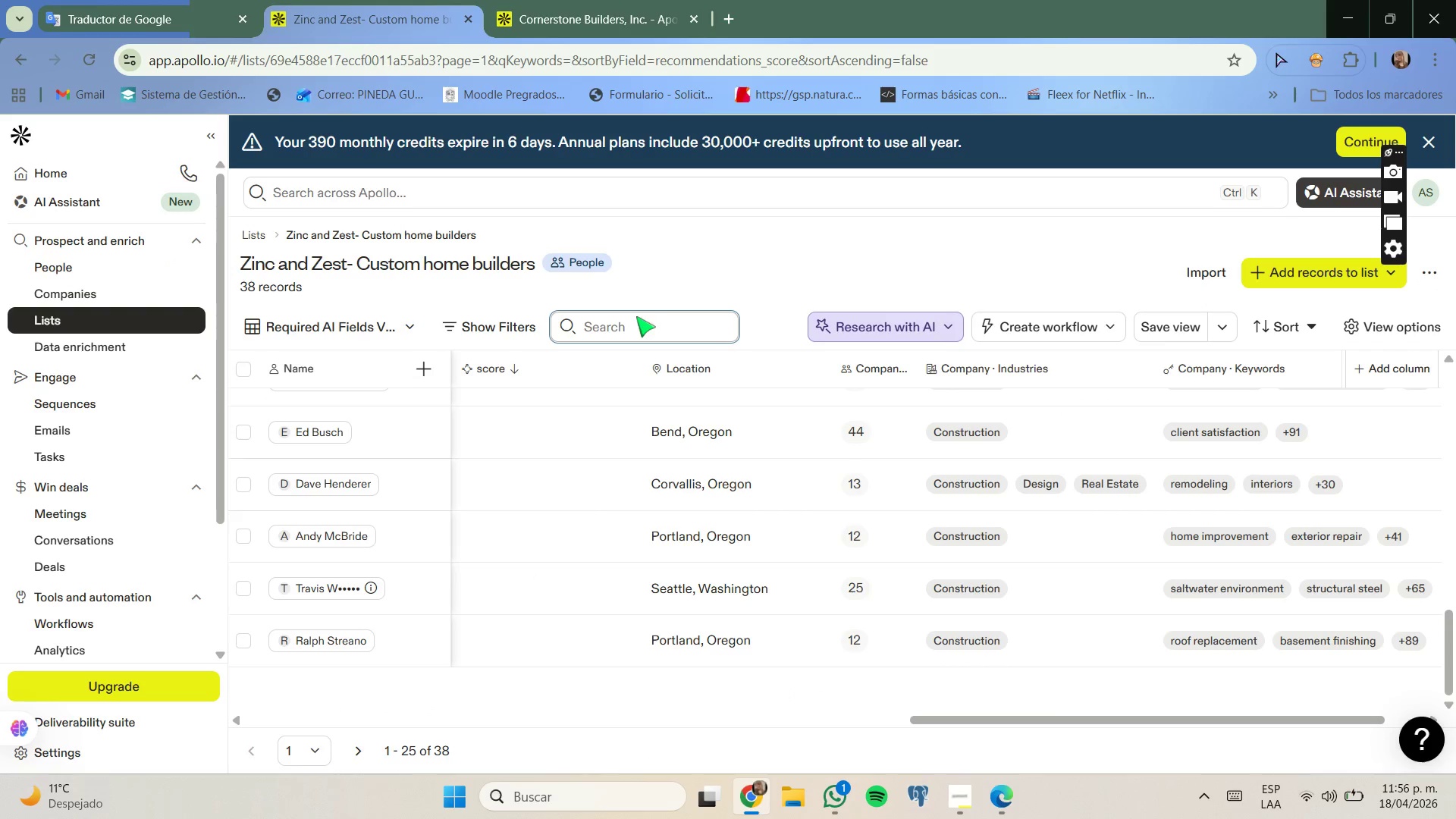 
type(cooper)
 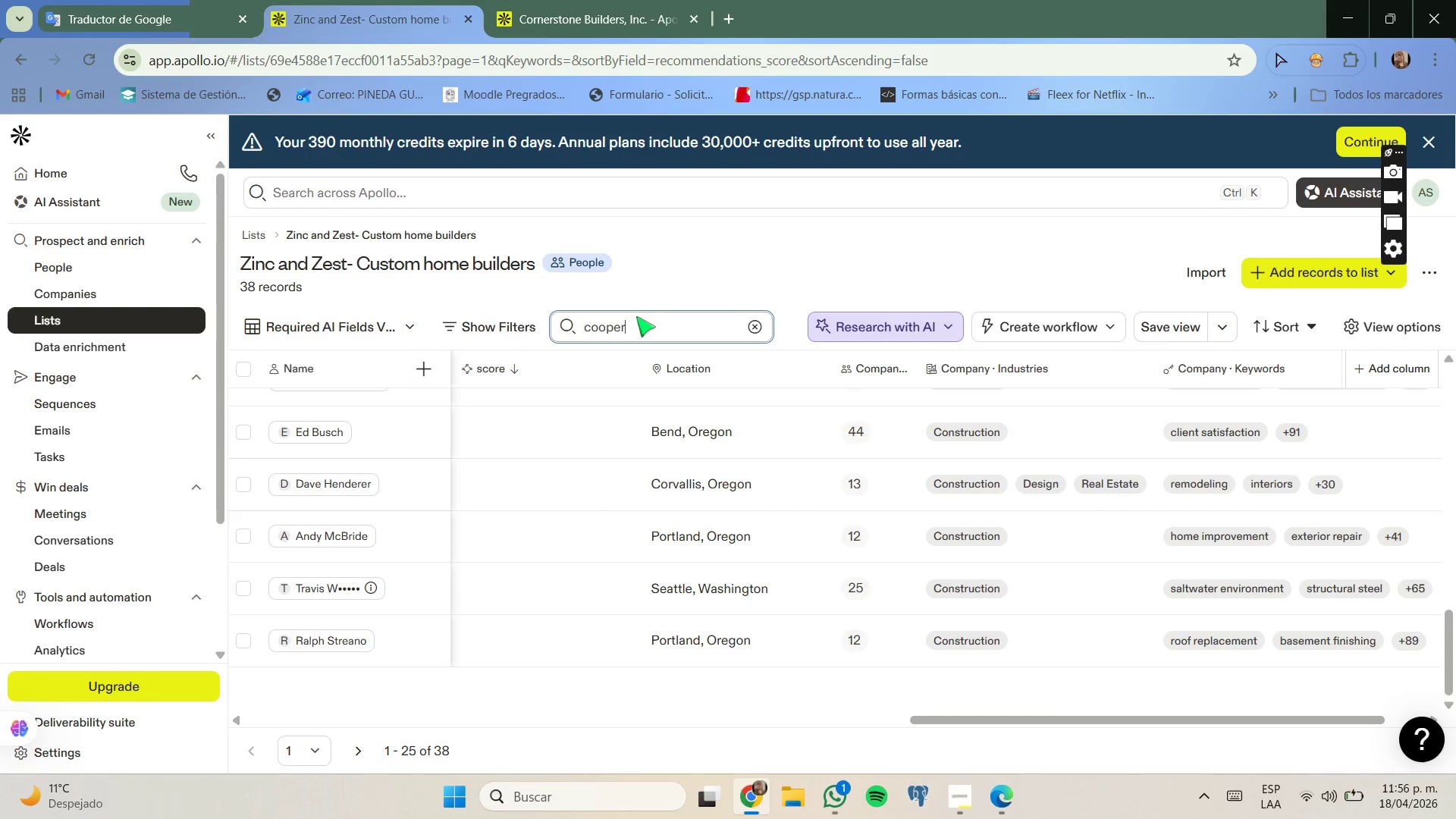 
key(Enter)
 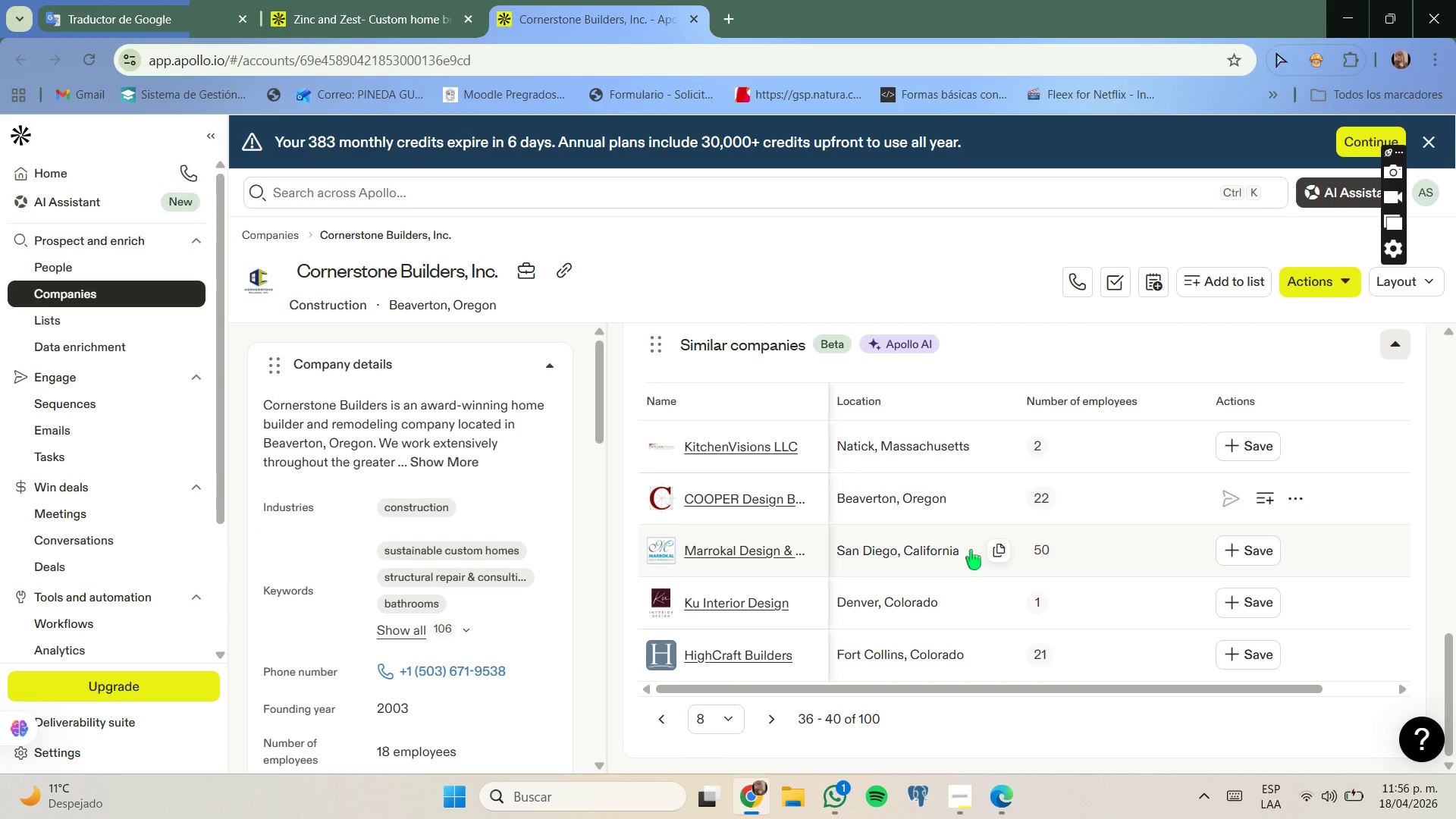 
wait(6.55)
 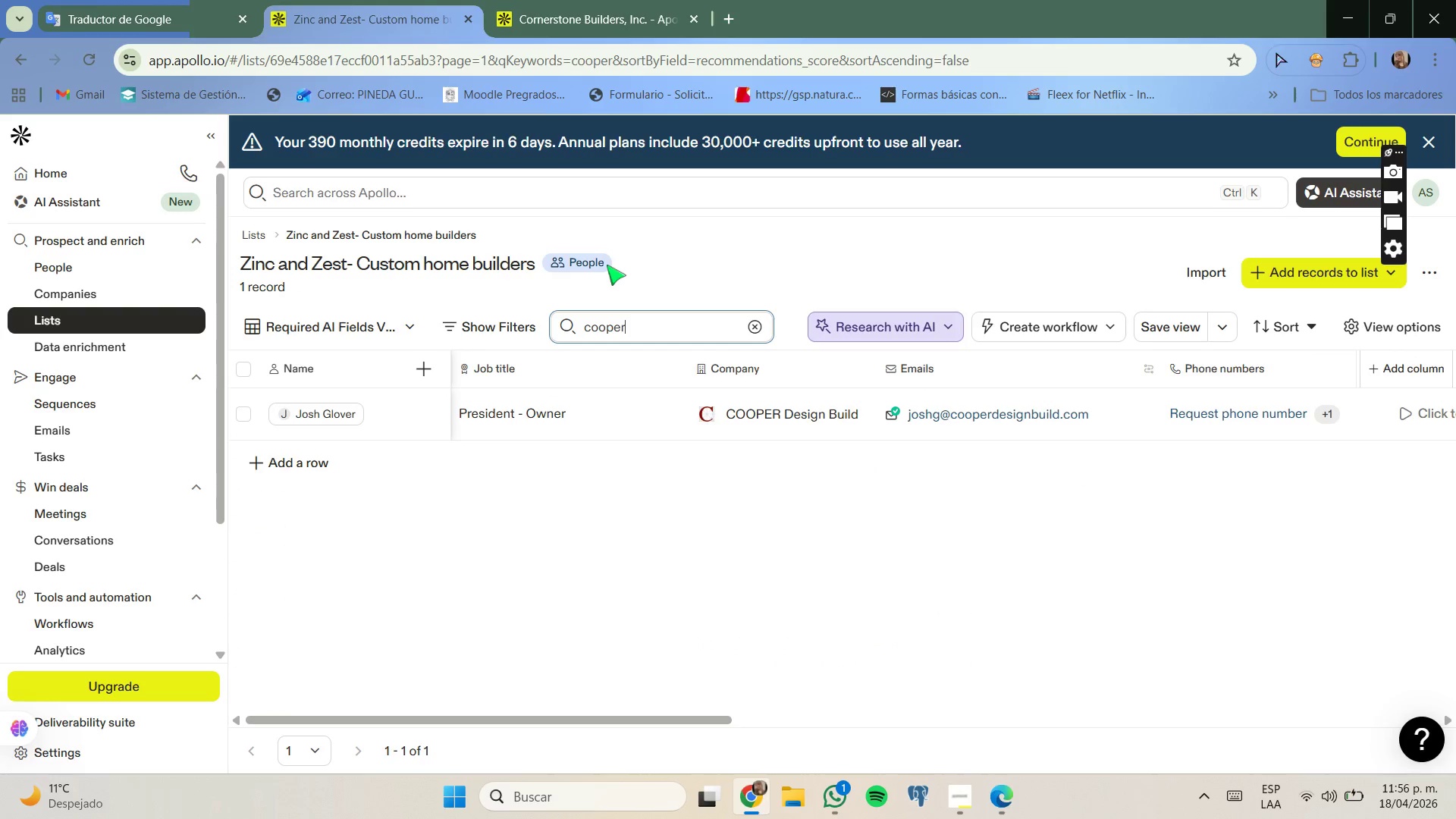 
left_click([779, 704])
 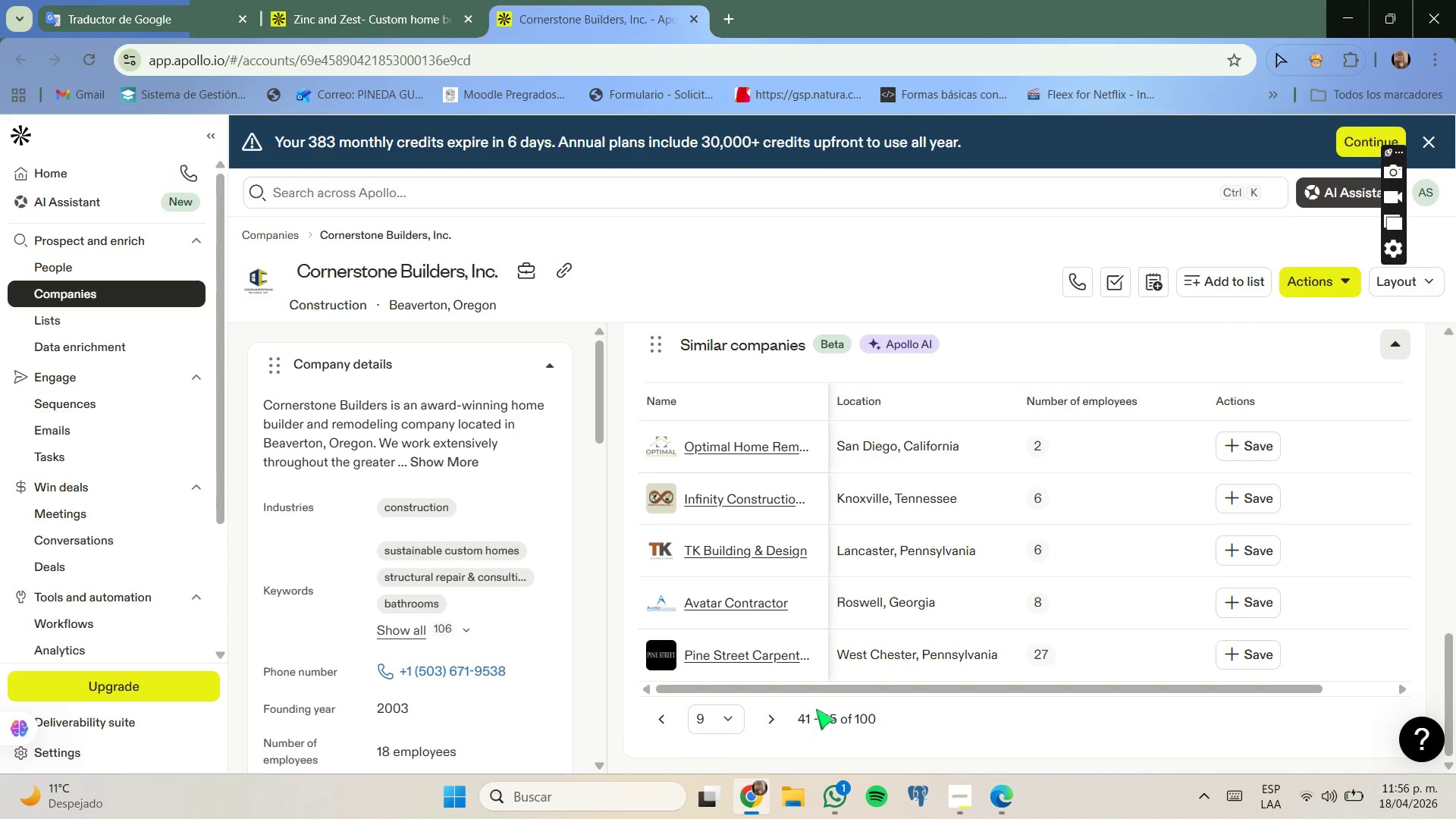 
left_click([780, 717])
 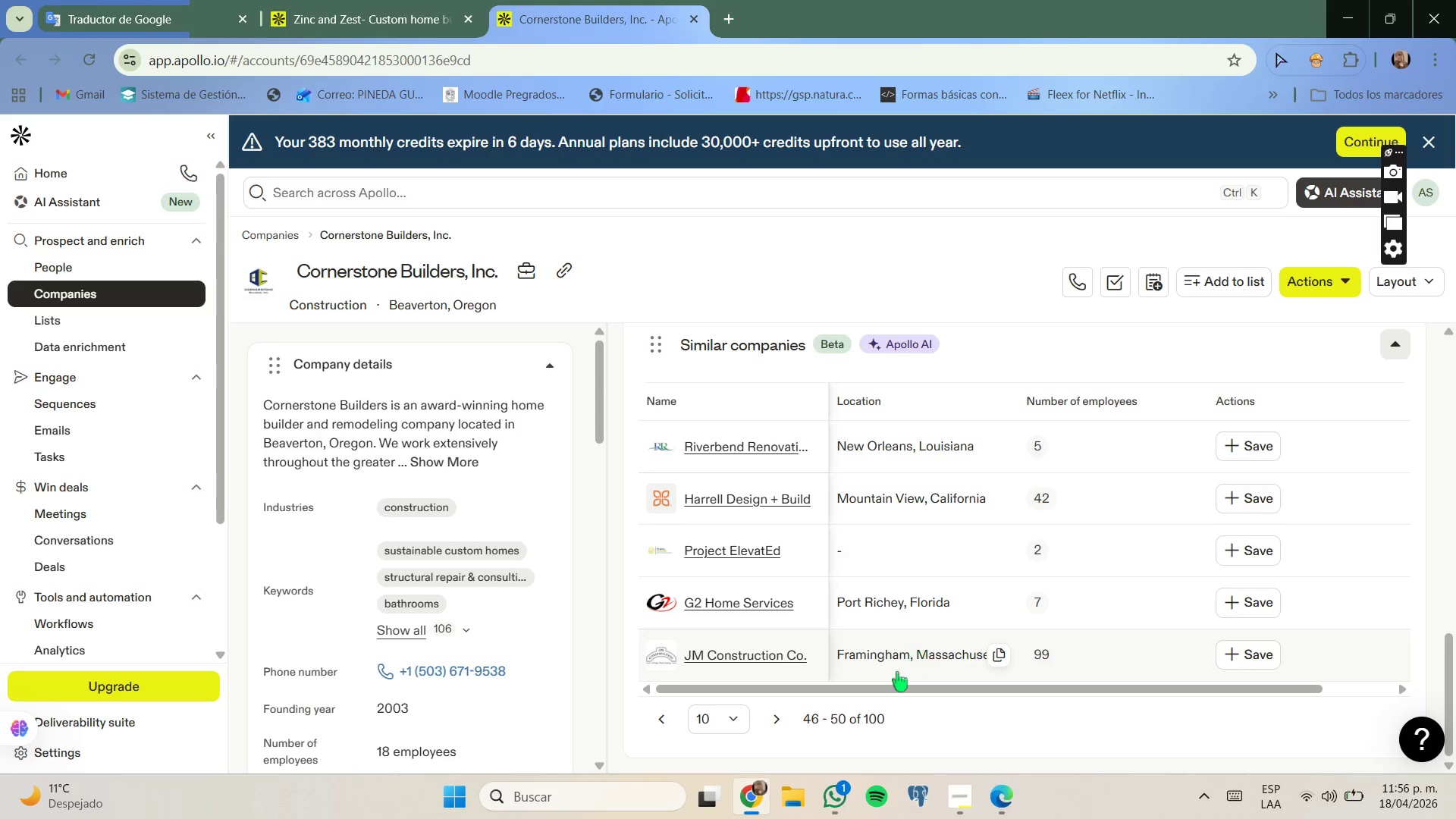 
left_click([786, 714])
 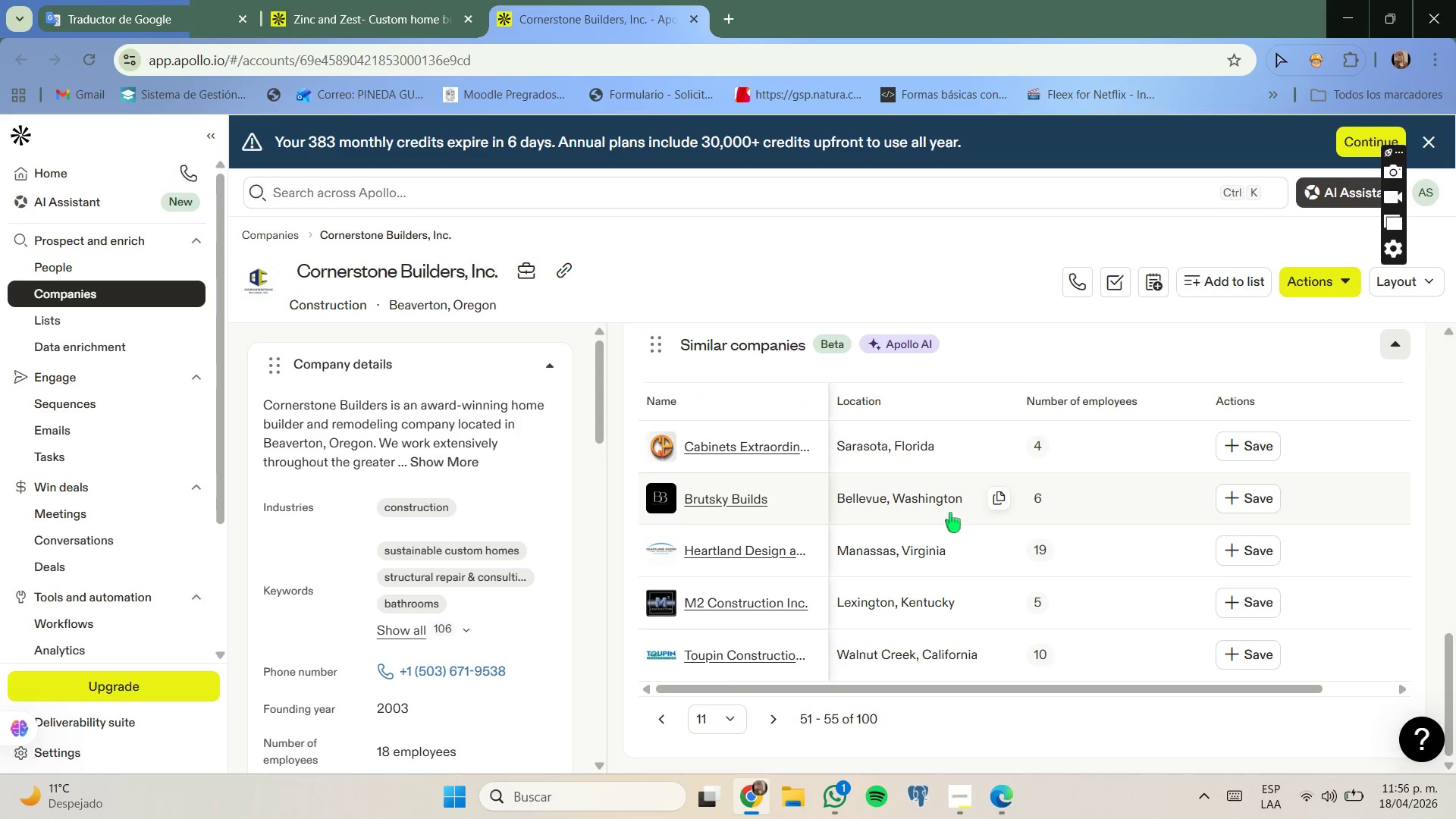 
right_click([695, 492])
 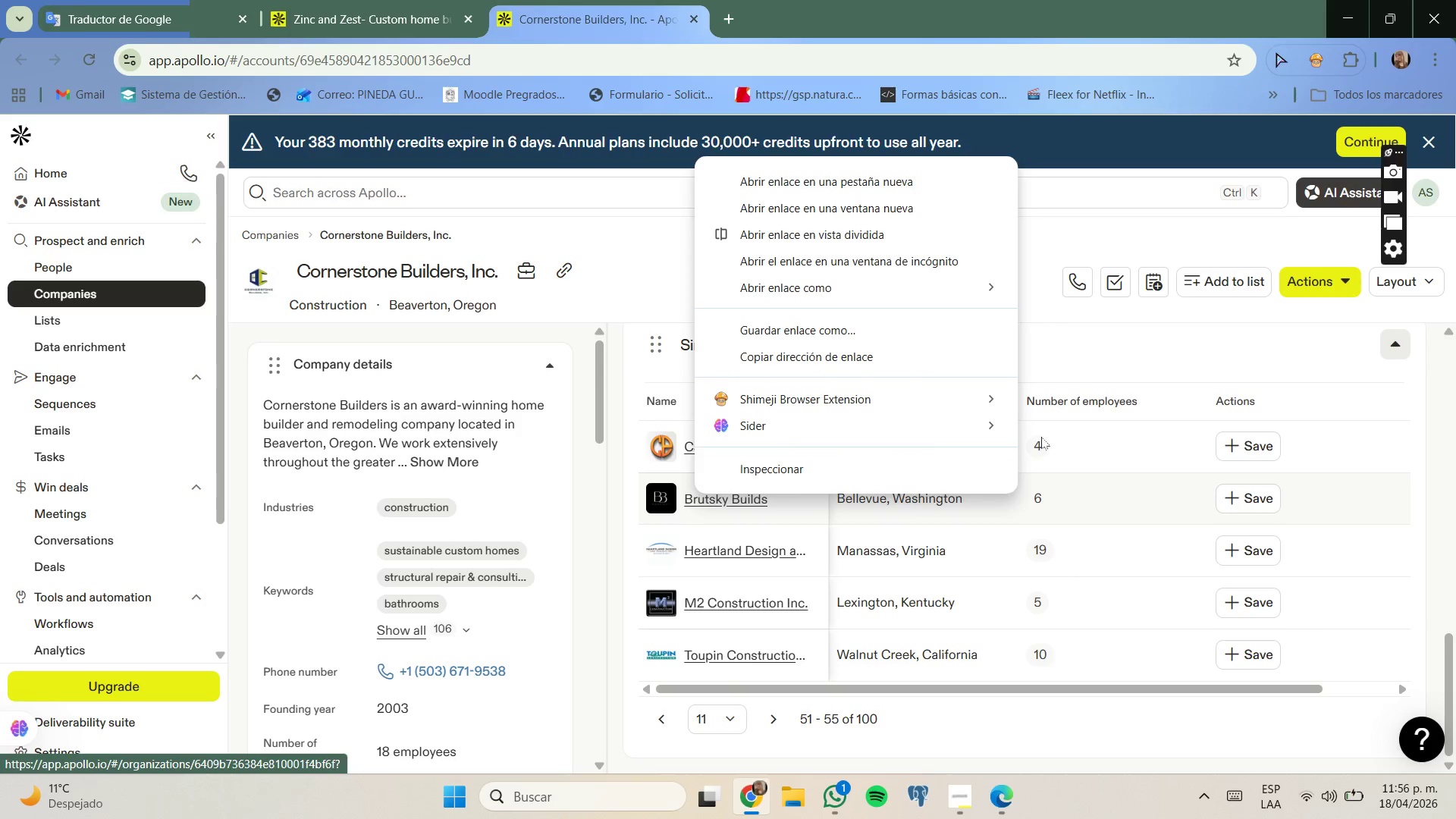 
left_click([1112, 353])
 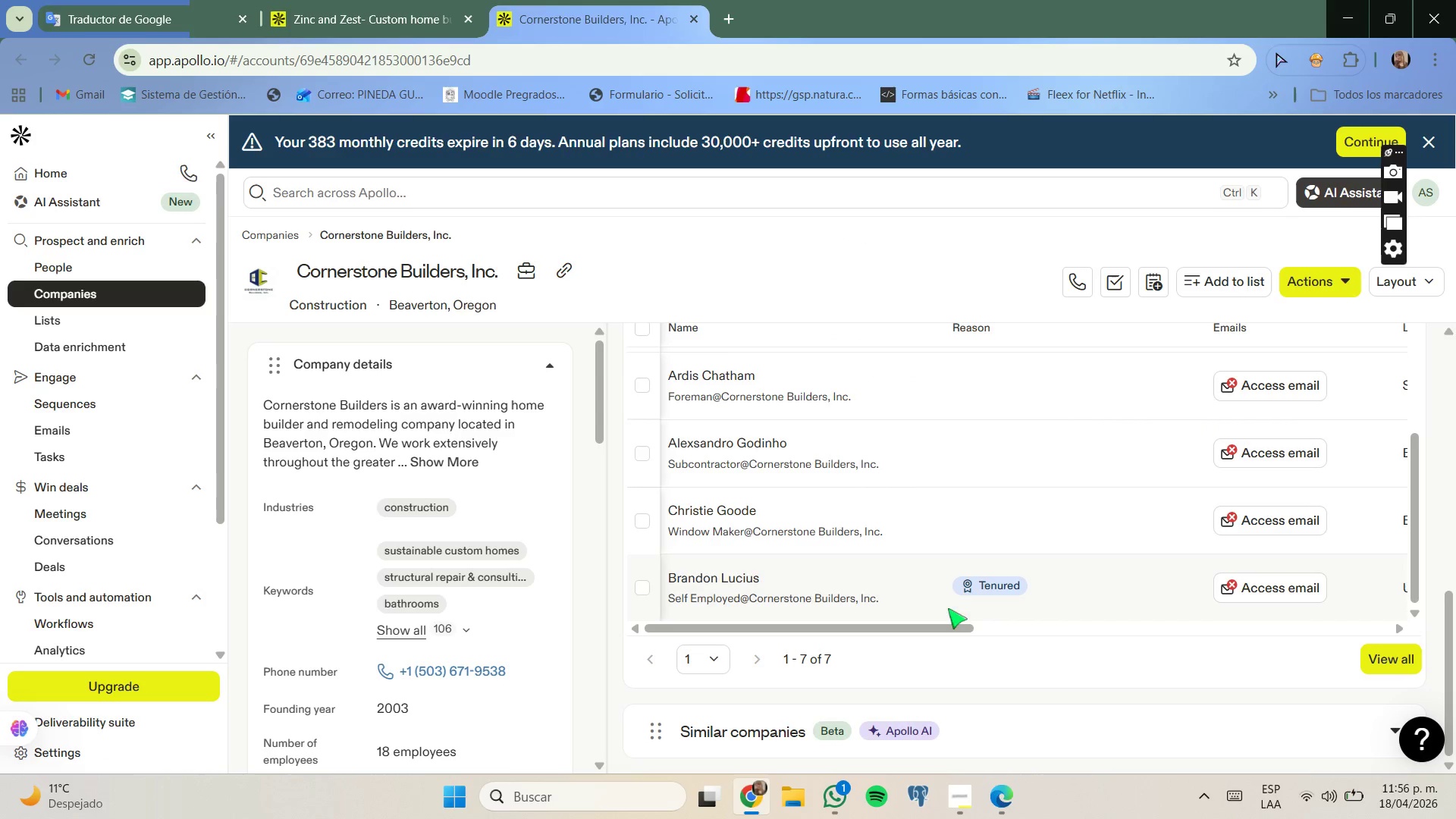 
left_click_drag(start_coordinate=[954, 623], to_coordinate=[916, 623])
 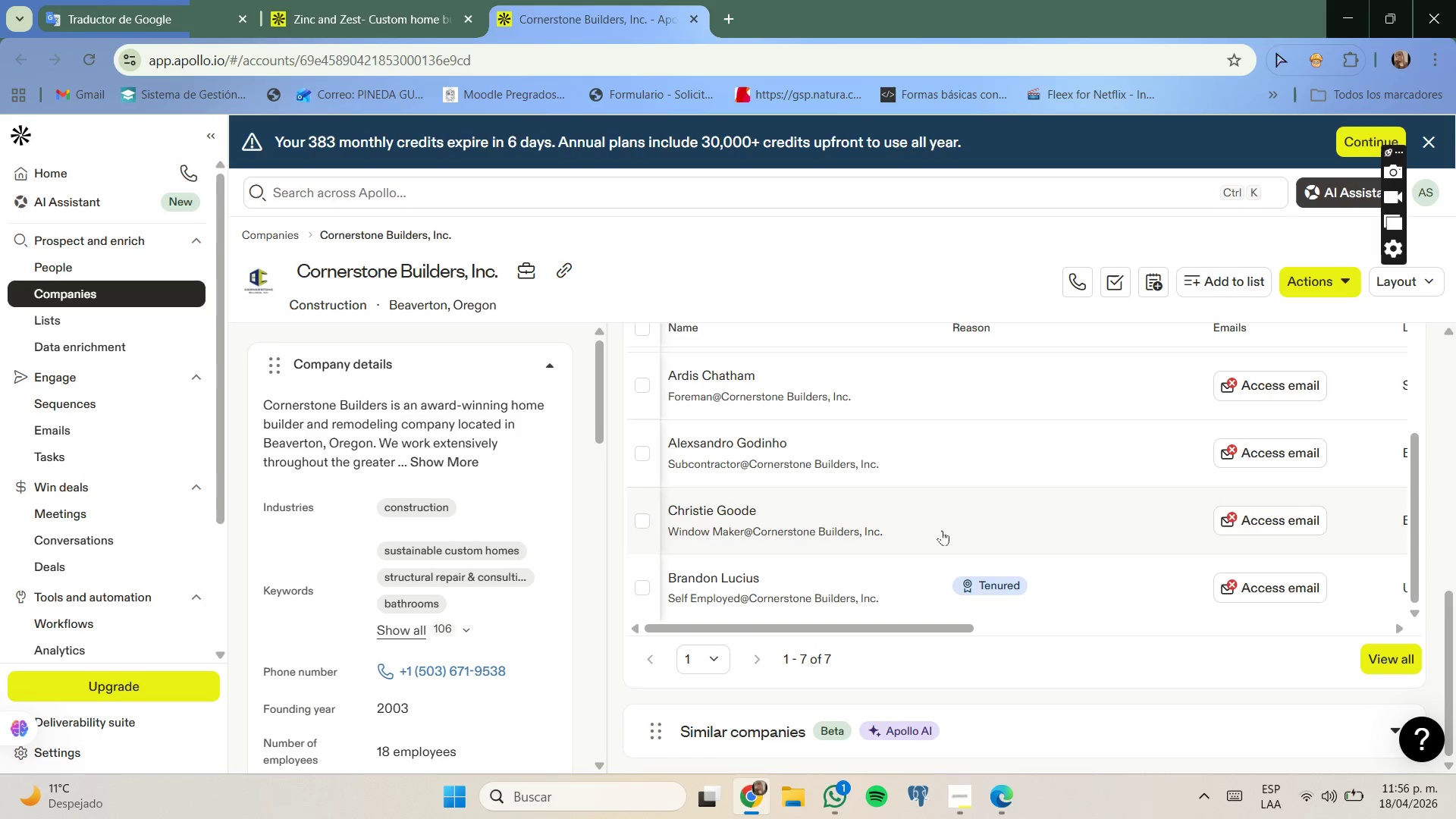 
scroll: coordinate [952, 682], scroll_direction: down, amount: 7.0
 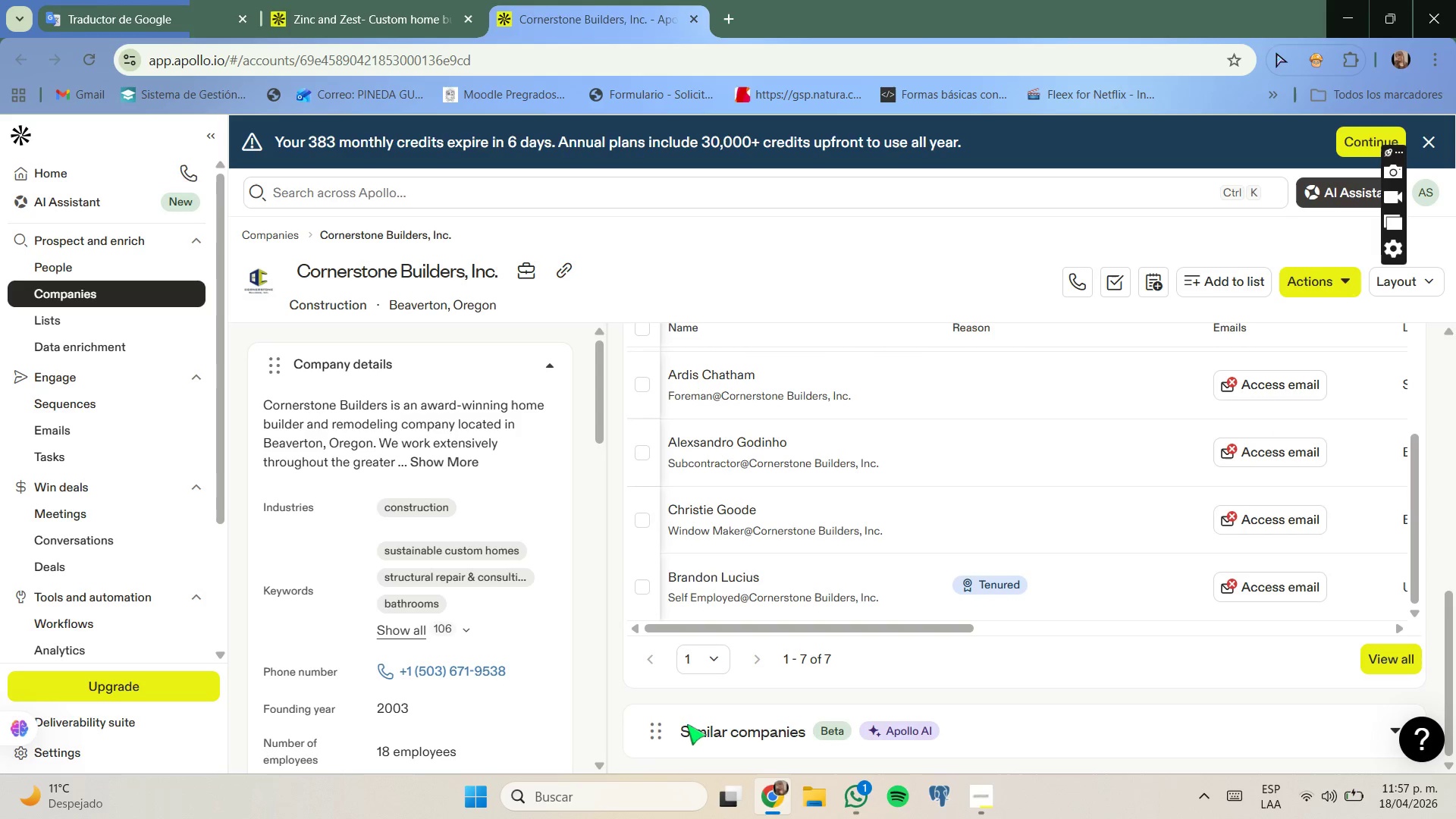 
left_click([650, 720])
 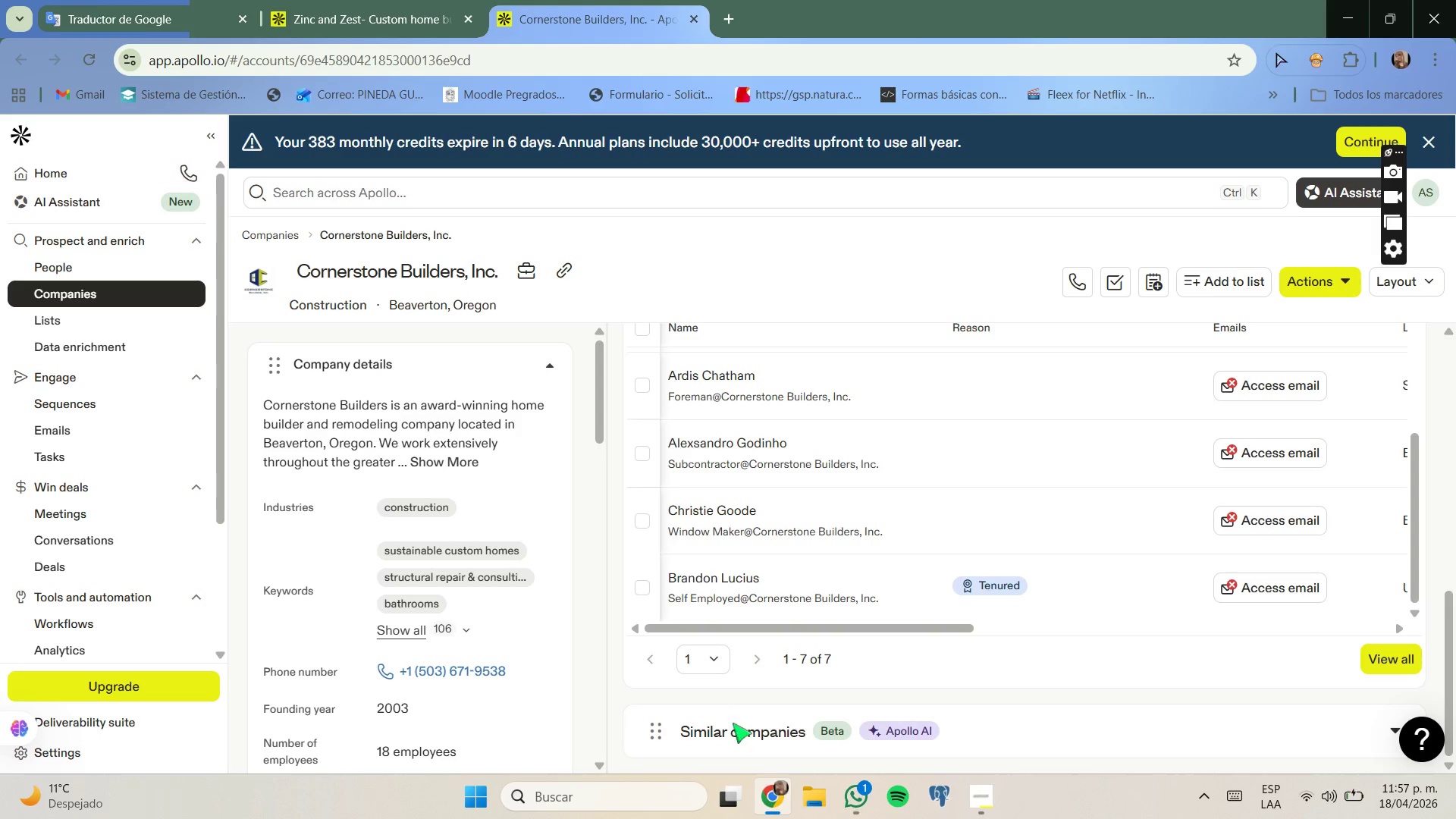 
scroll: coordinate [1009, 589], scroll_direction: up, amount: 10.0
 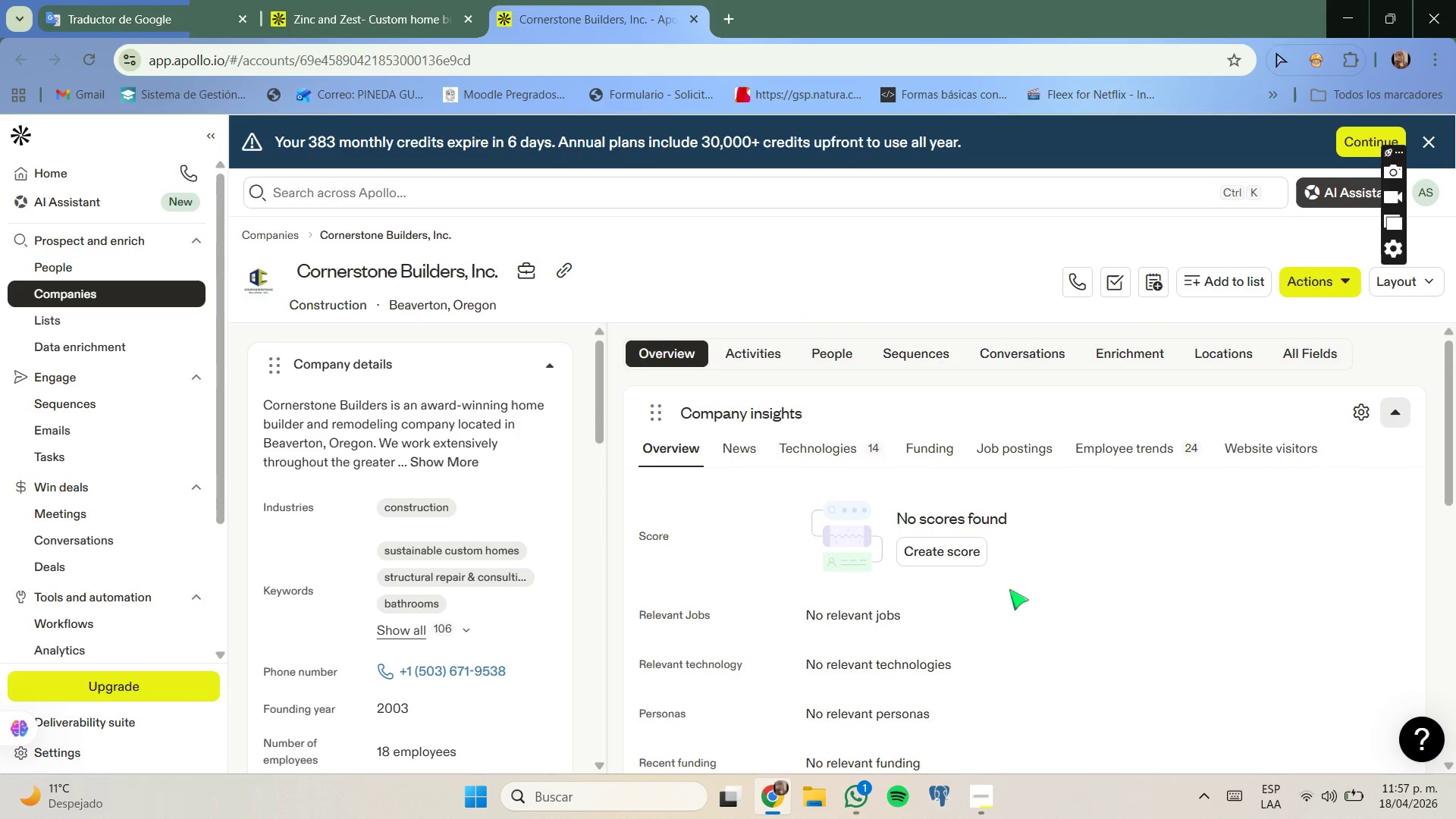 
scroll: coordinate [1009, 589], scroll_direction: down, amount: 14.0